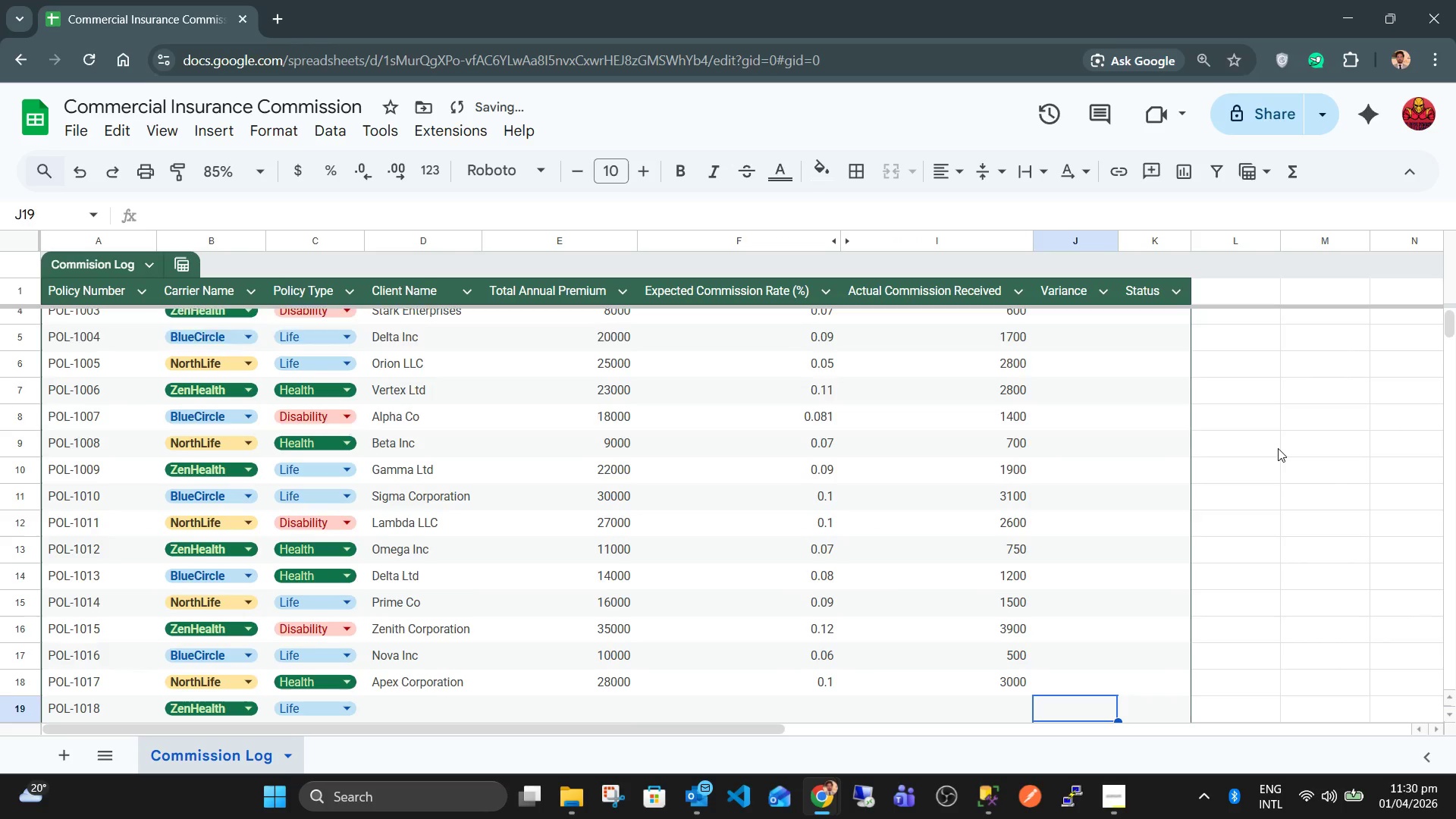 
key(ArrowDown)
 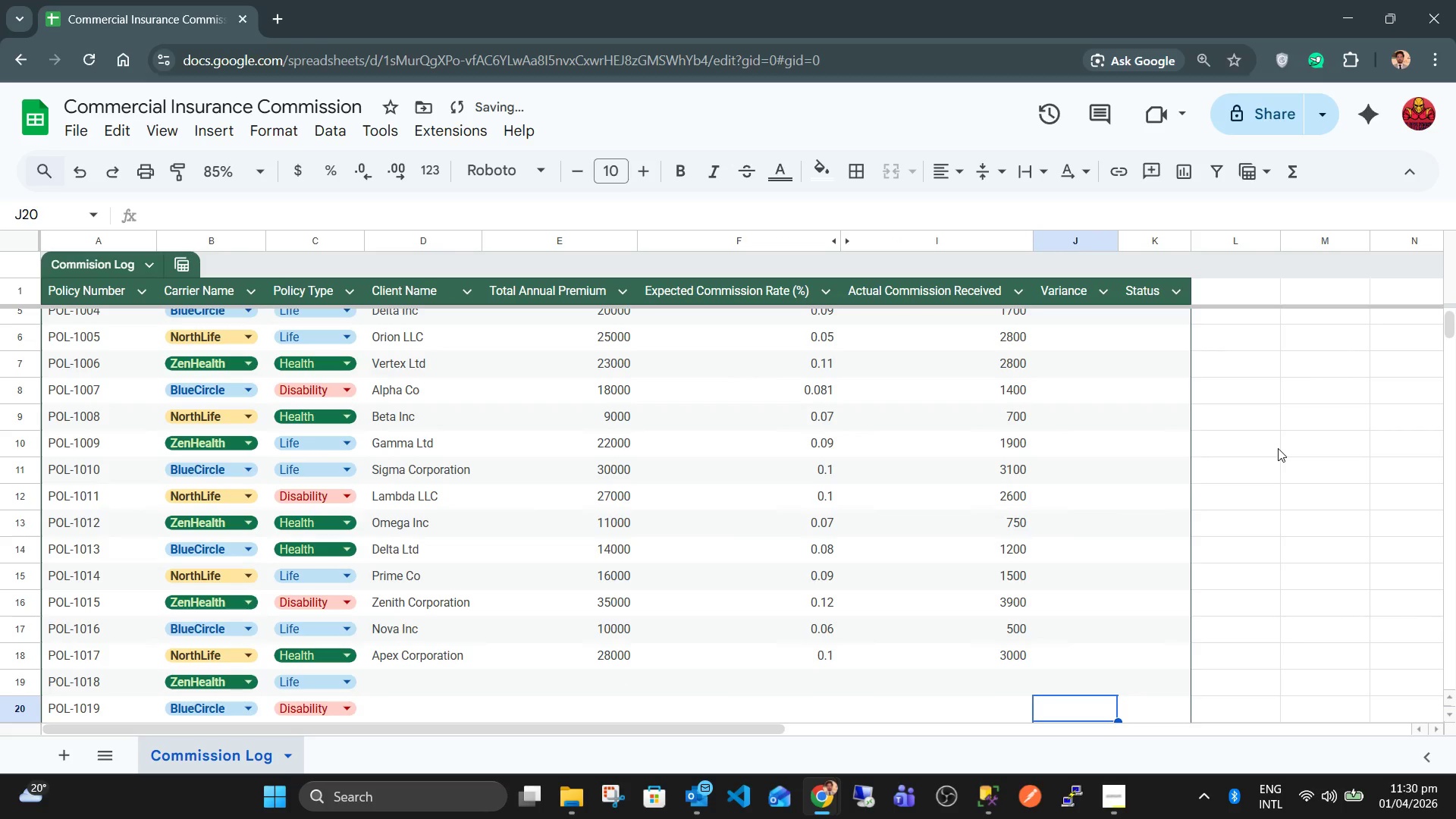 
key(ArrowLeft)
 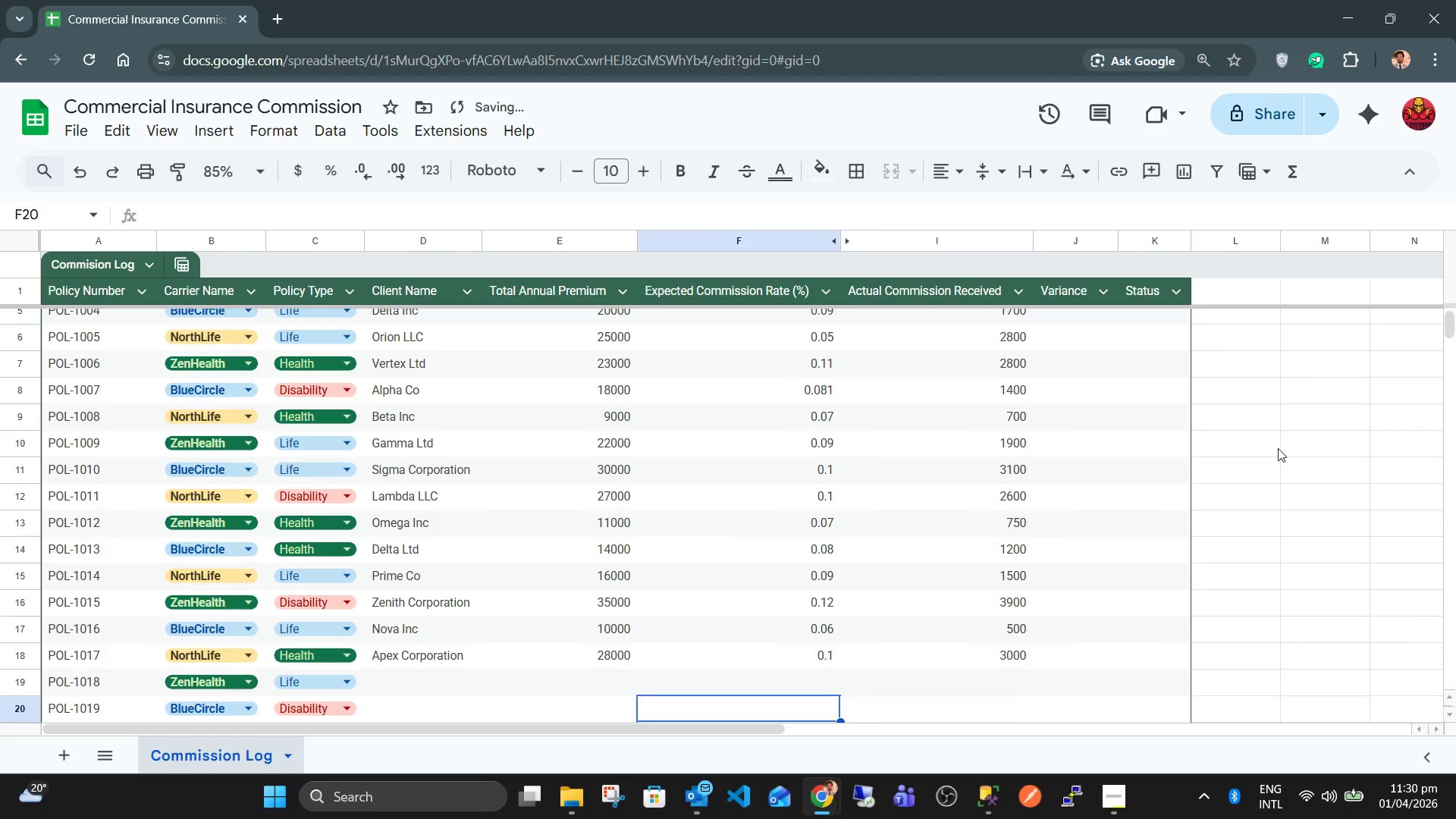 
key(ArrowLeft)
 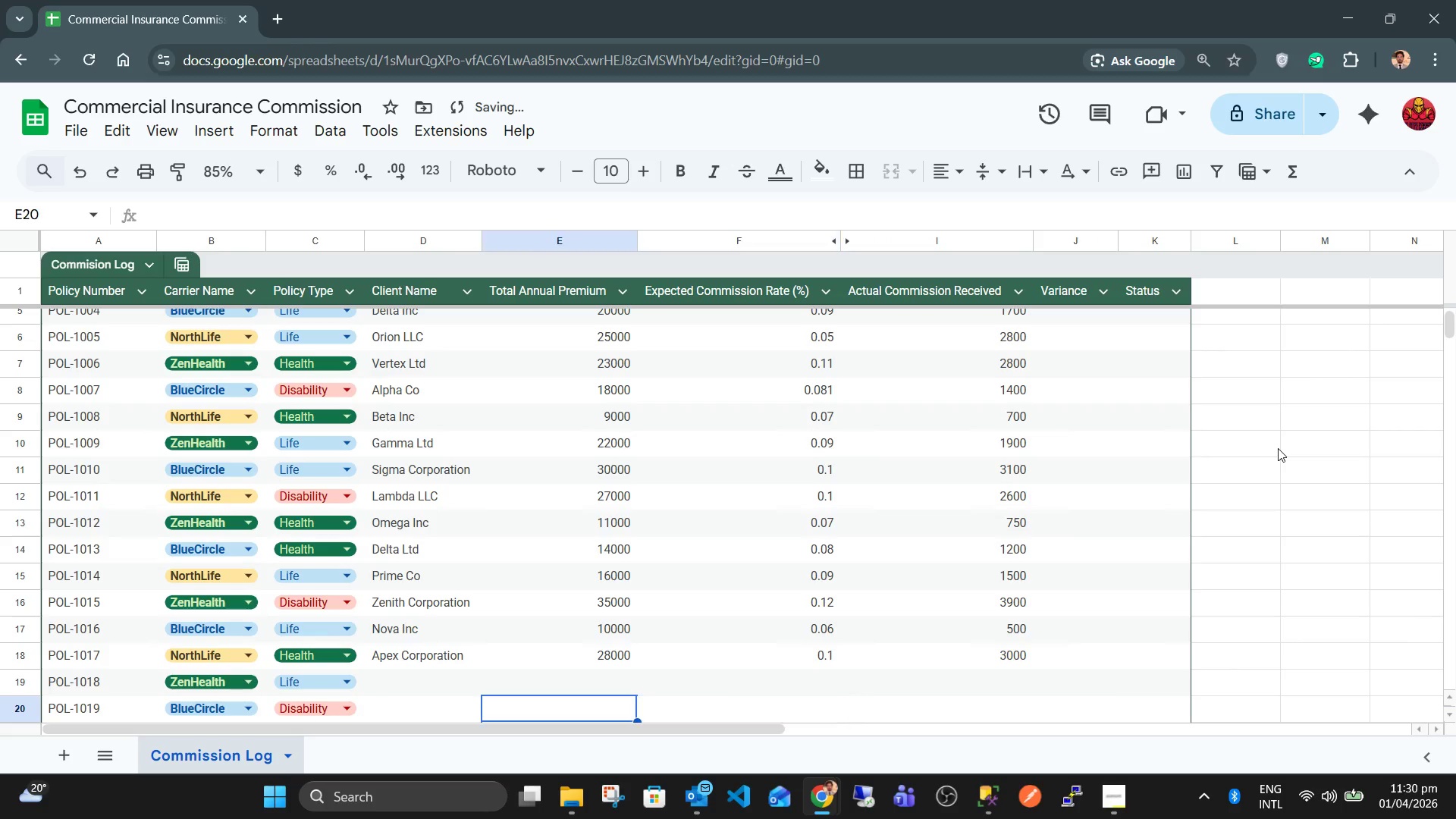 
key(ArrowLeft)
 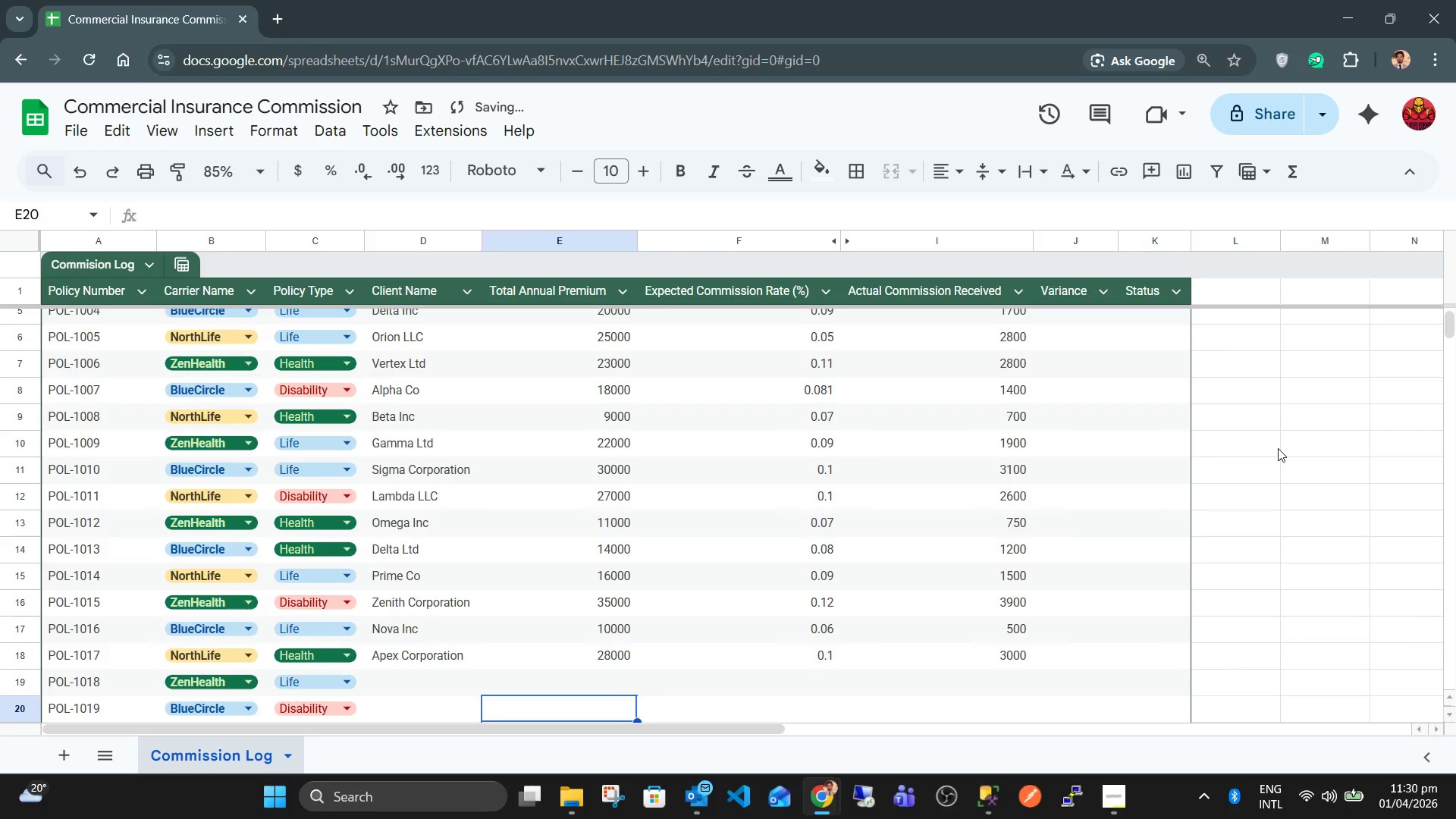 
key(ArrowLeft)
 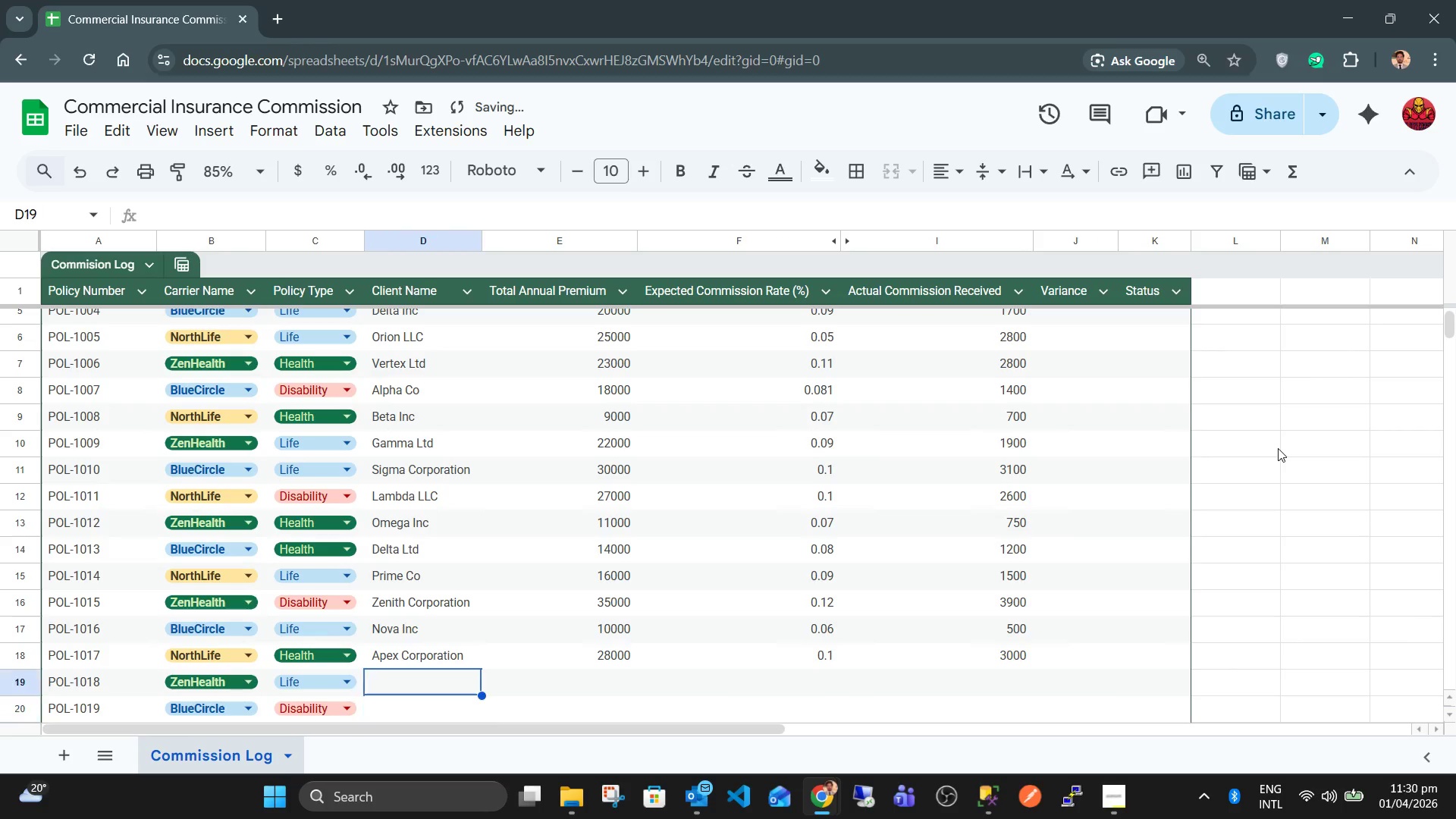 
key(ArrowUp)
 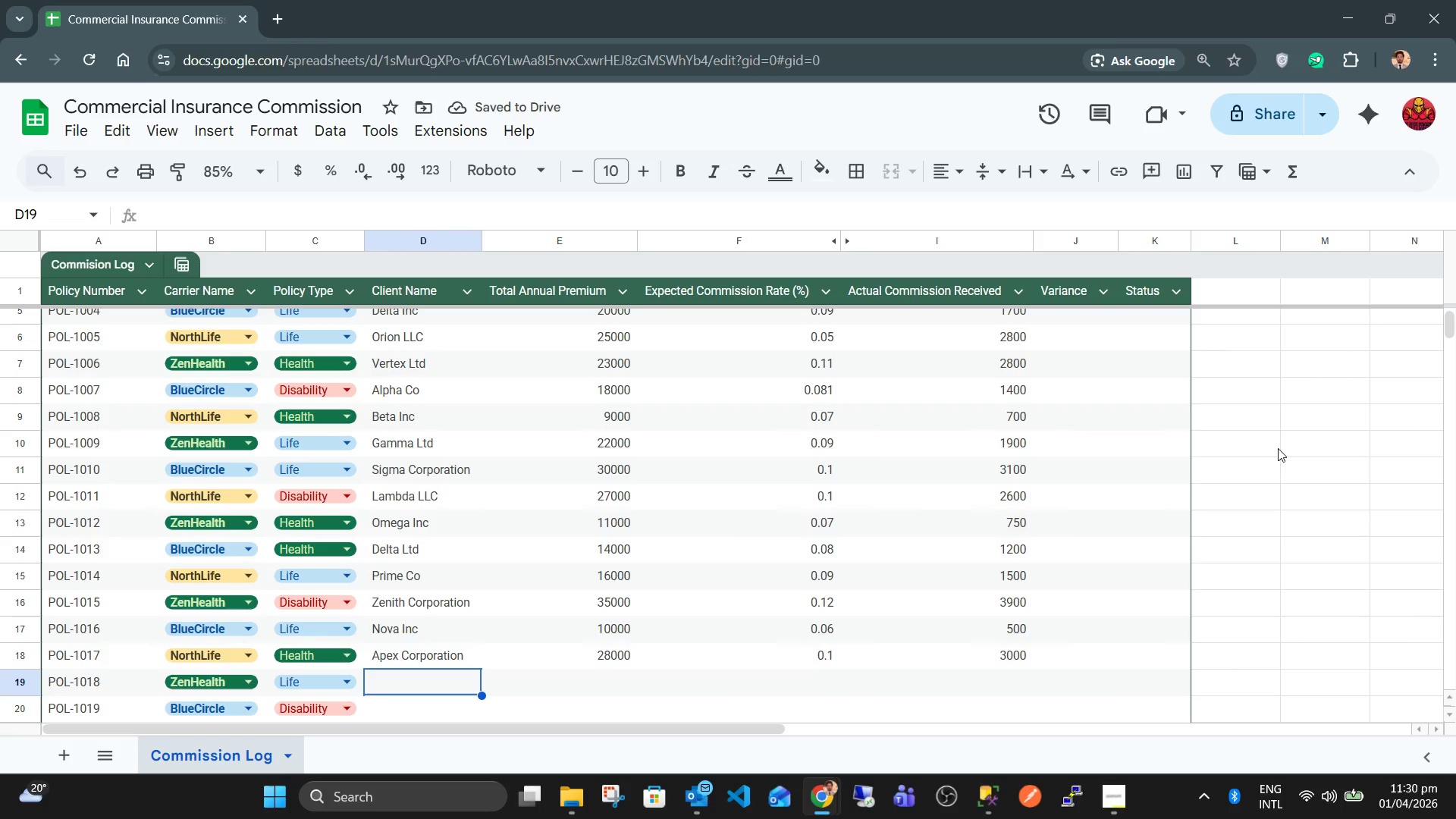 
type(Titan Ltd)
key(Tab)
type(19000)
key(Tab)
type(0.08)
 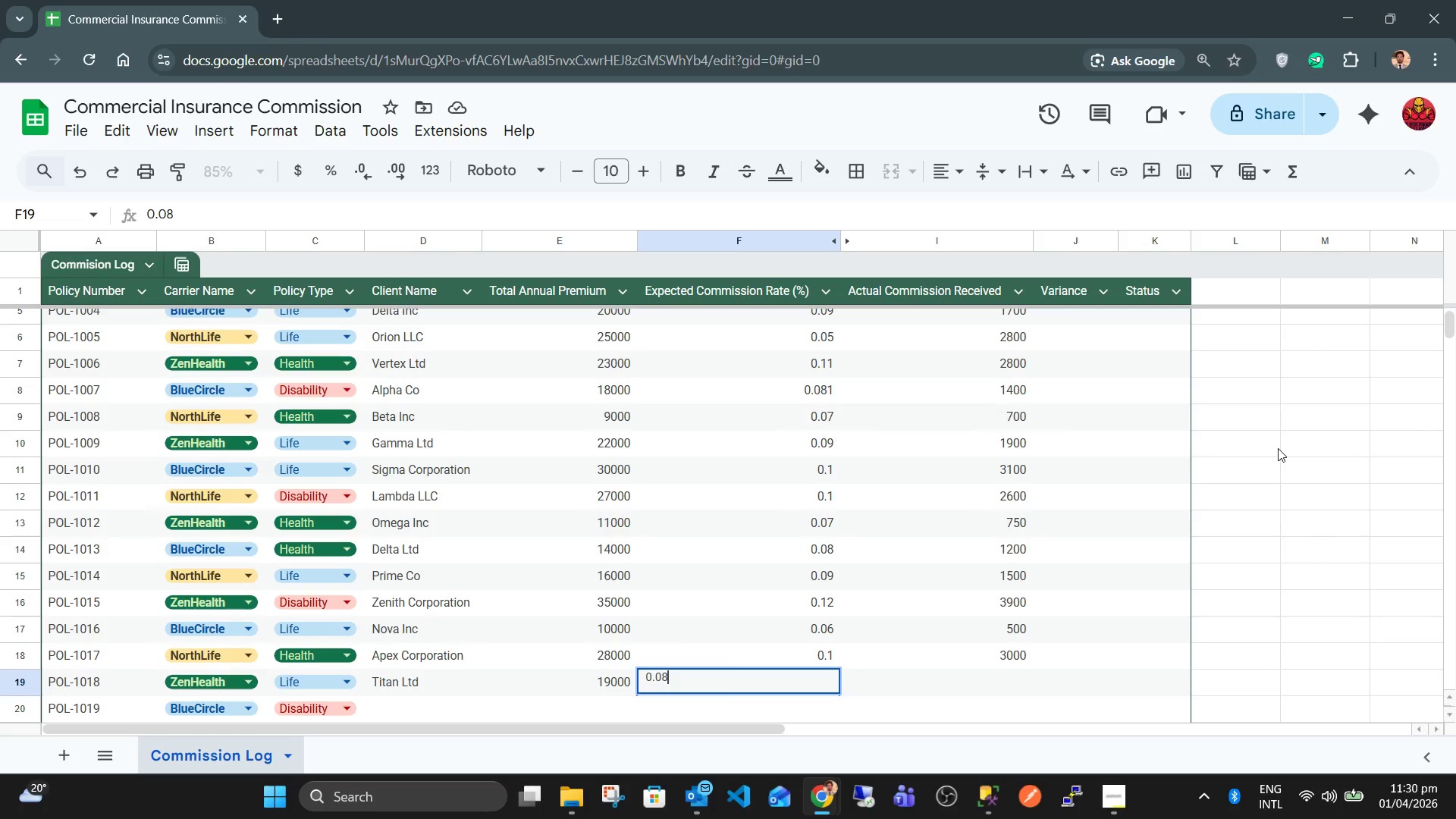 
wait(14.91)
 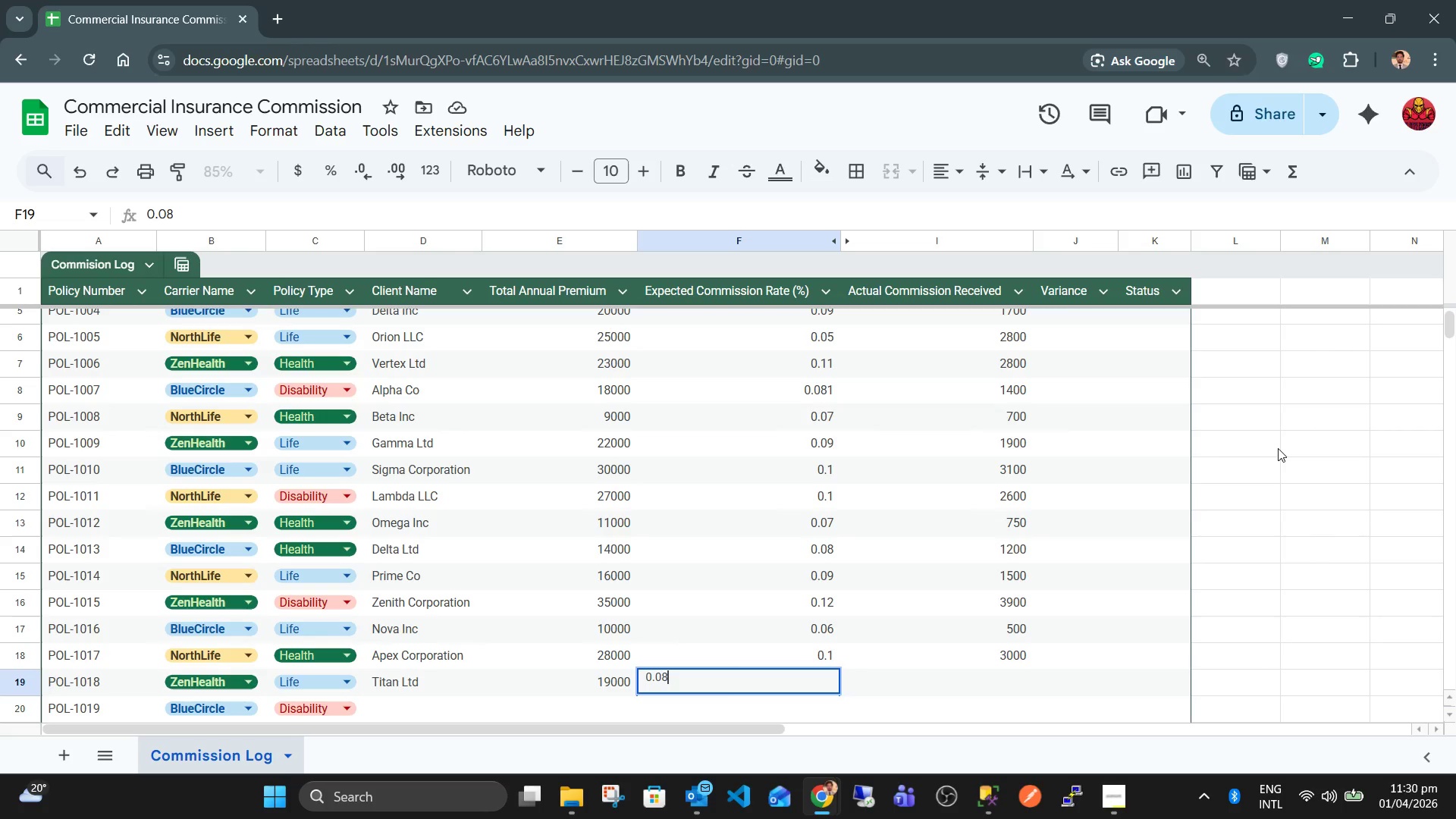 
key(Tab)
 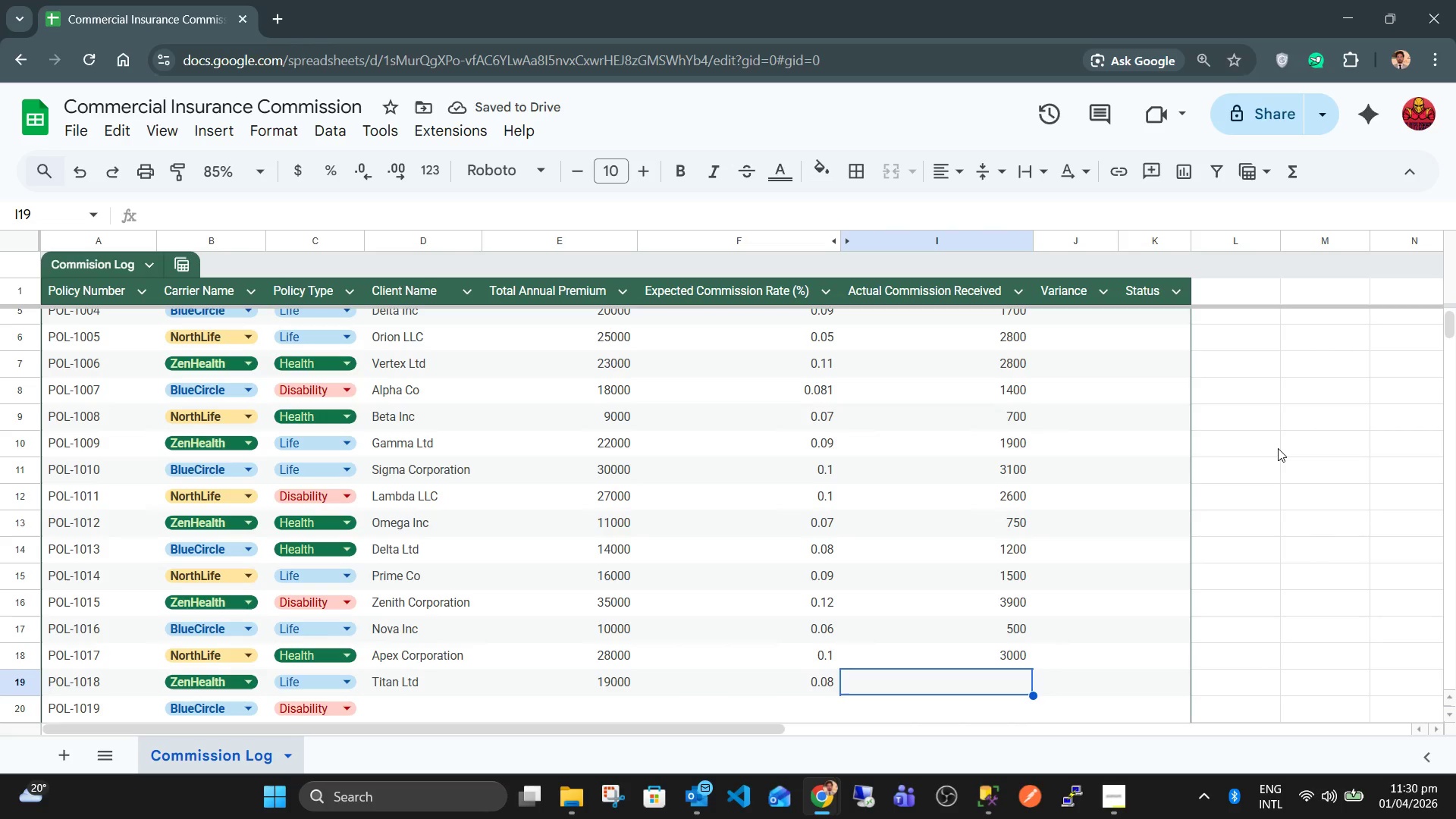 
key(Numpad1)
 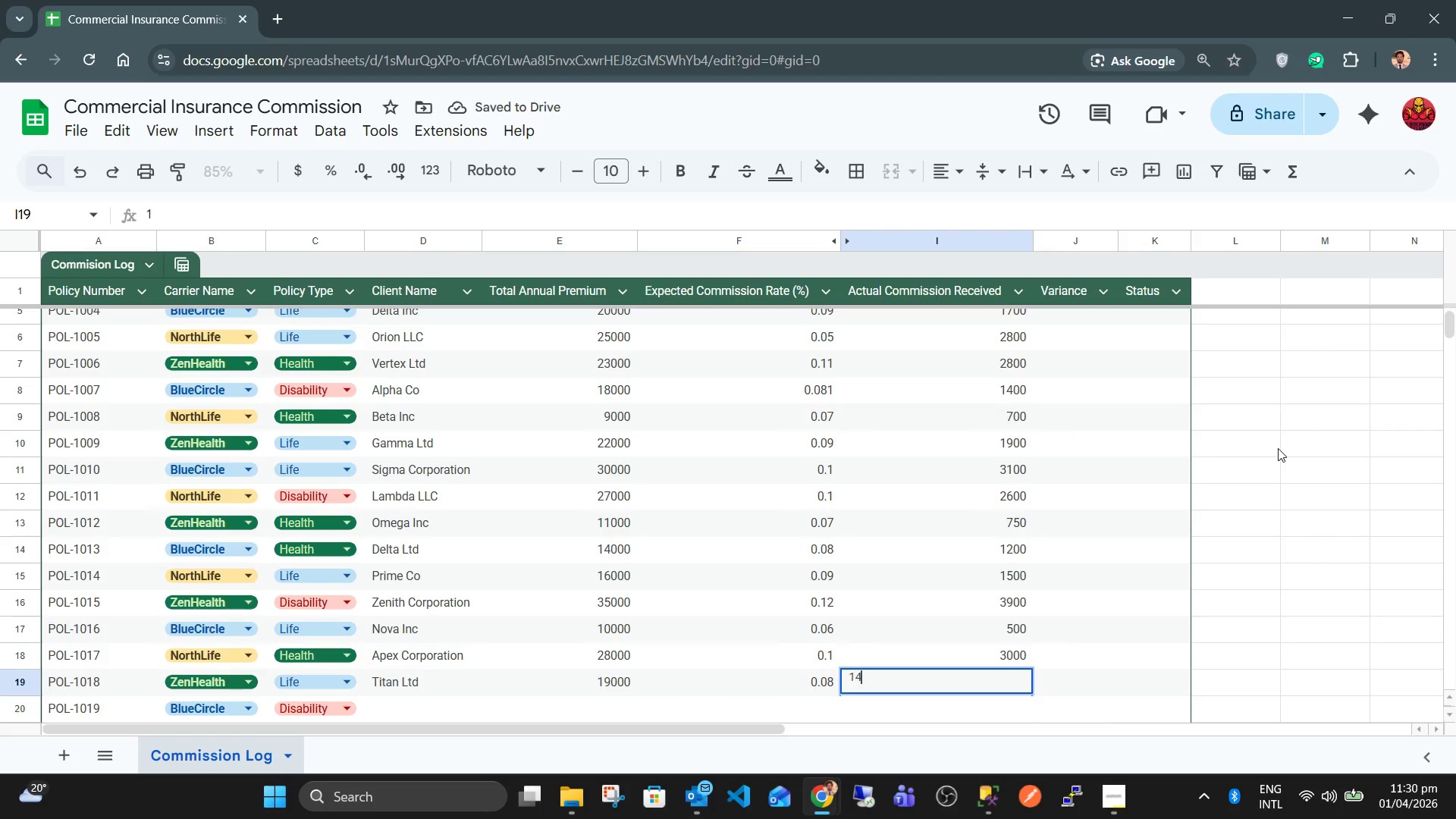 
key(Numpad4)
 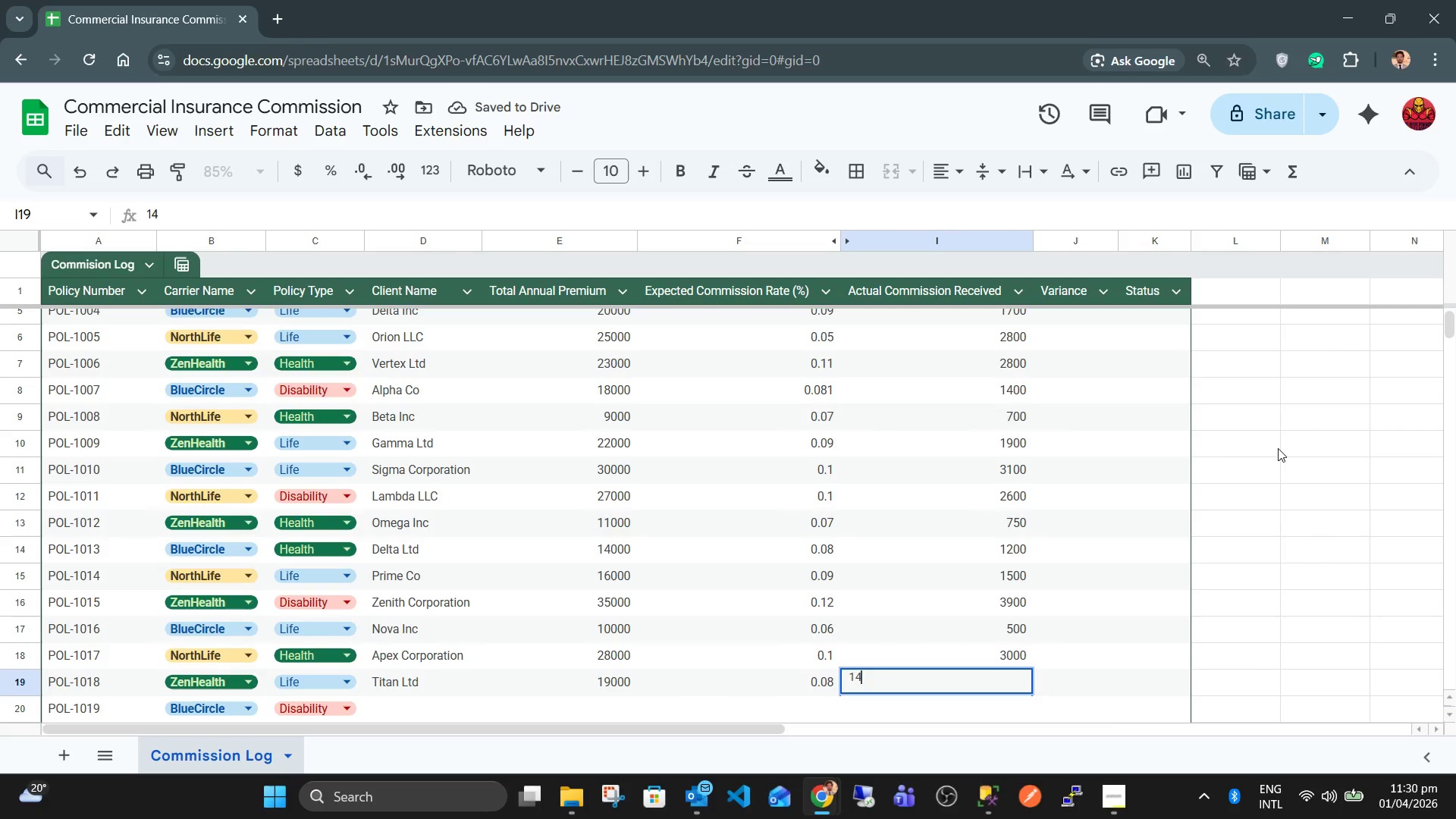 
key(Numpad0)
 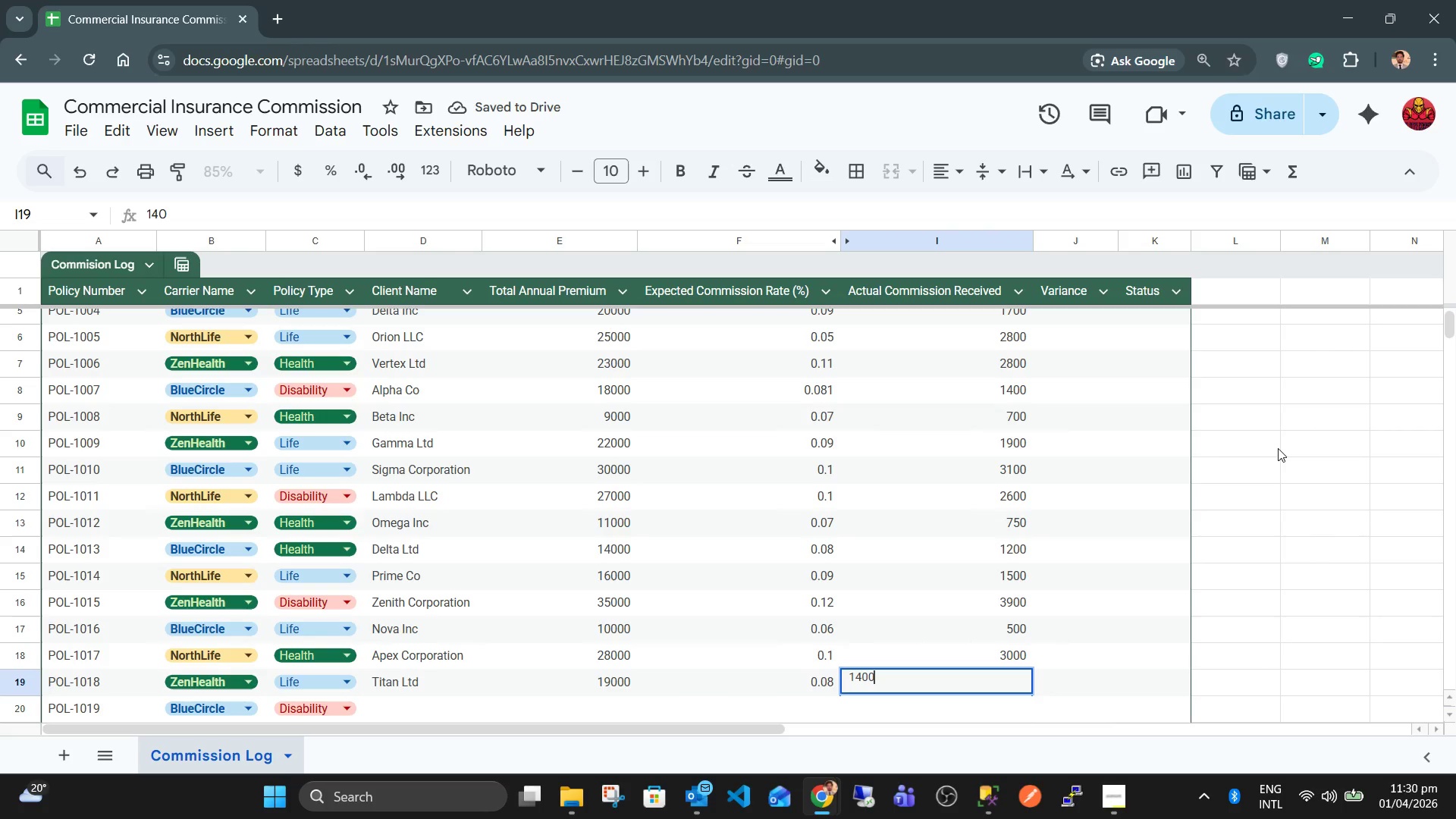 
key(Numpad0)
 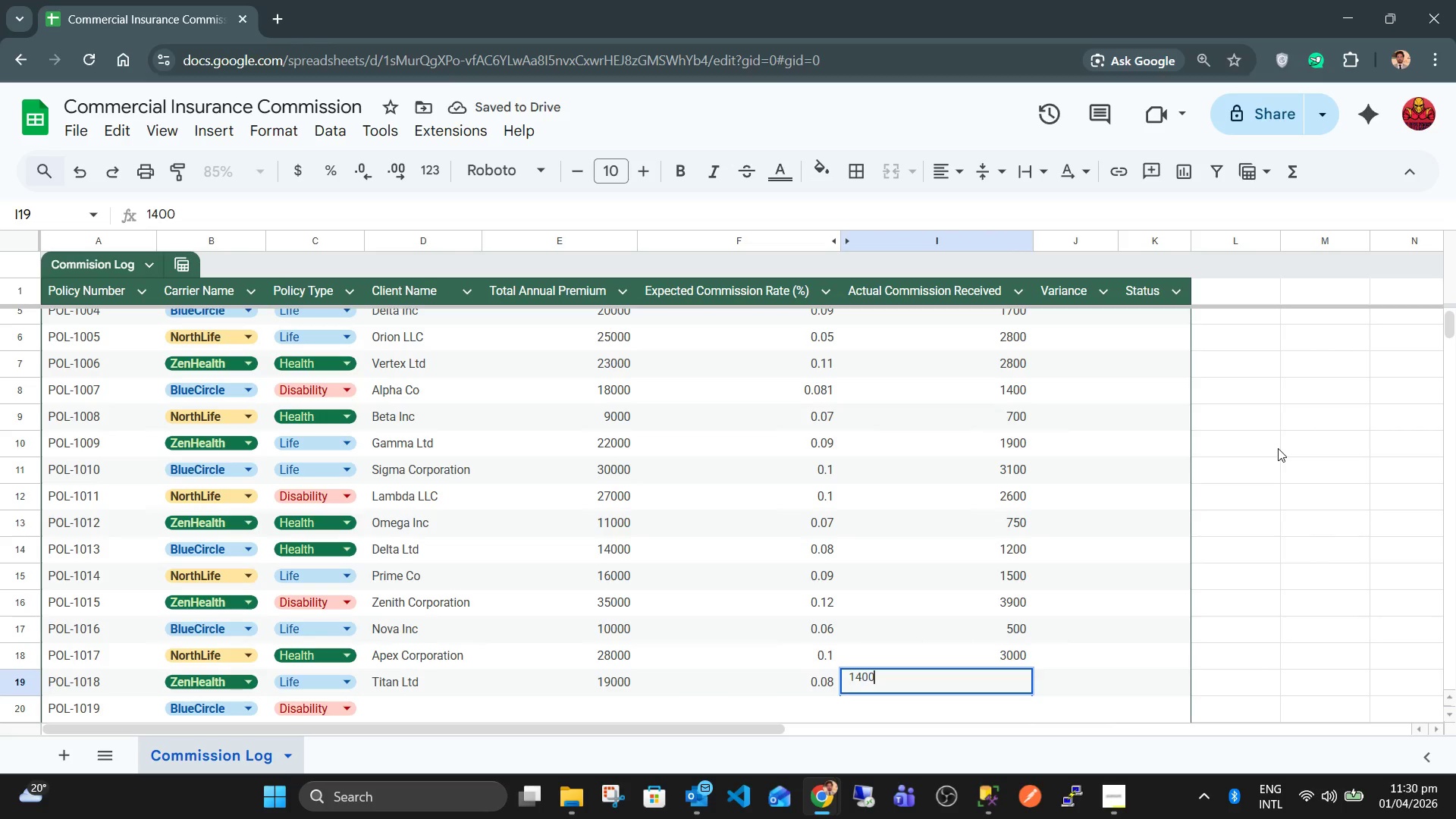 
key(Tab)
 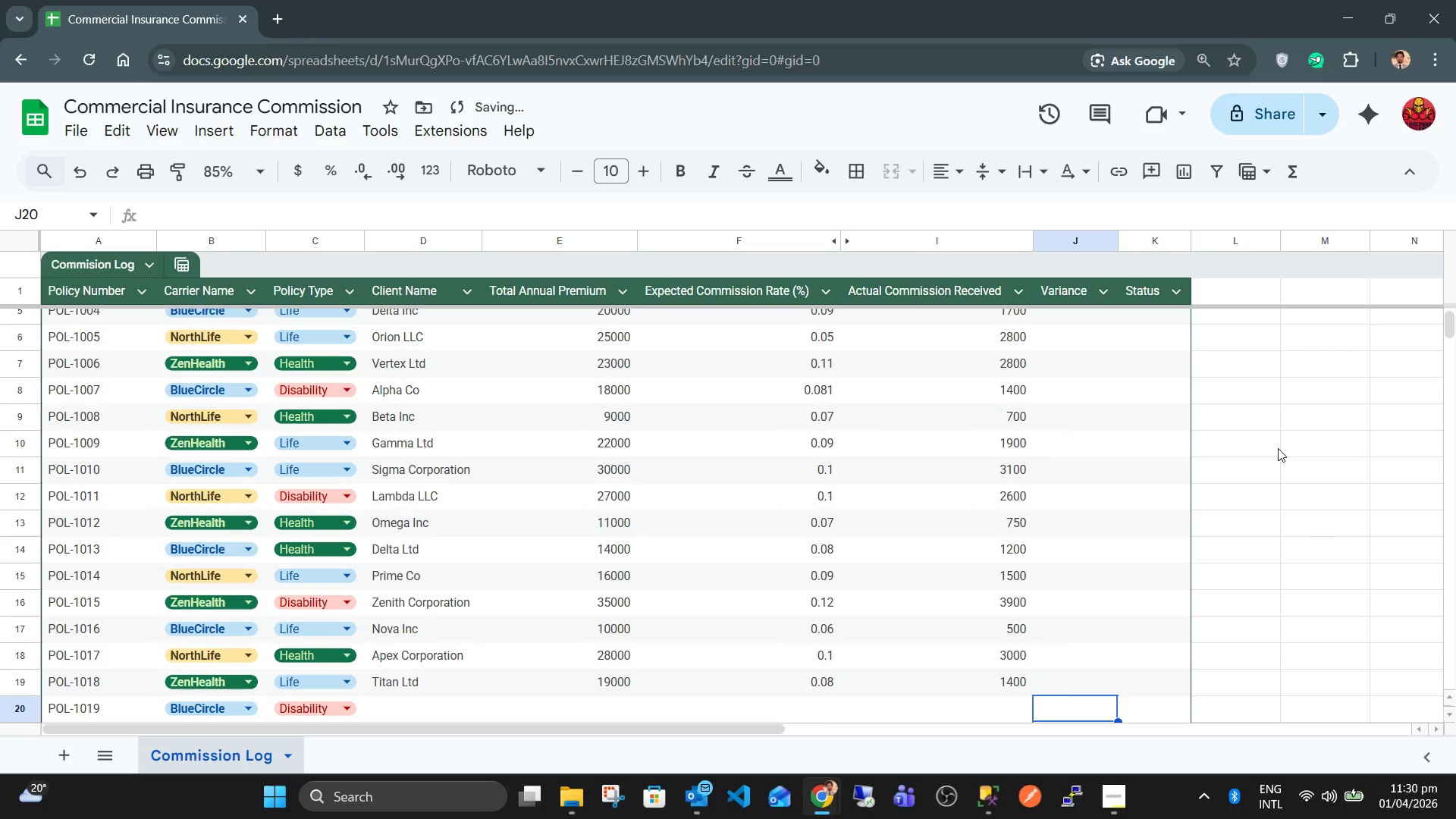 
key(ArrowDown)
 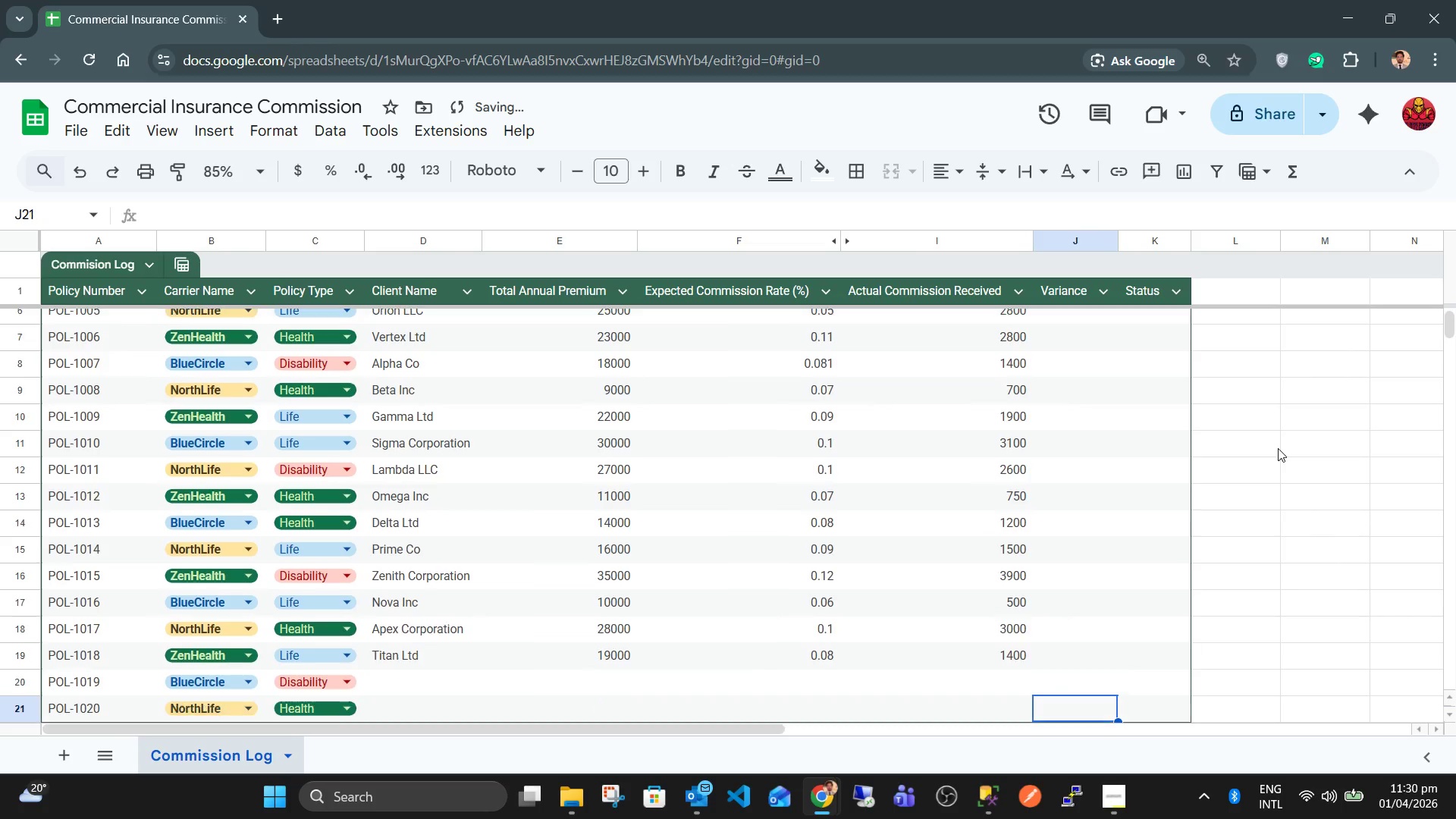 
key(ArrowDown)
 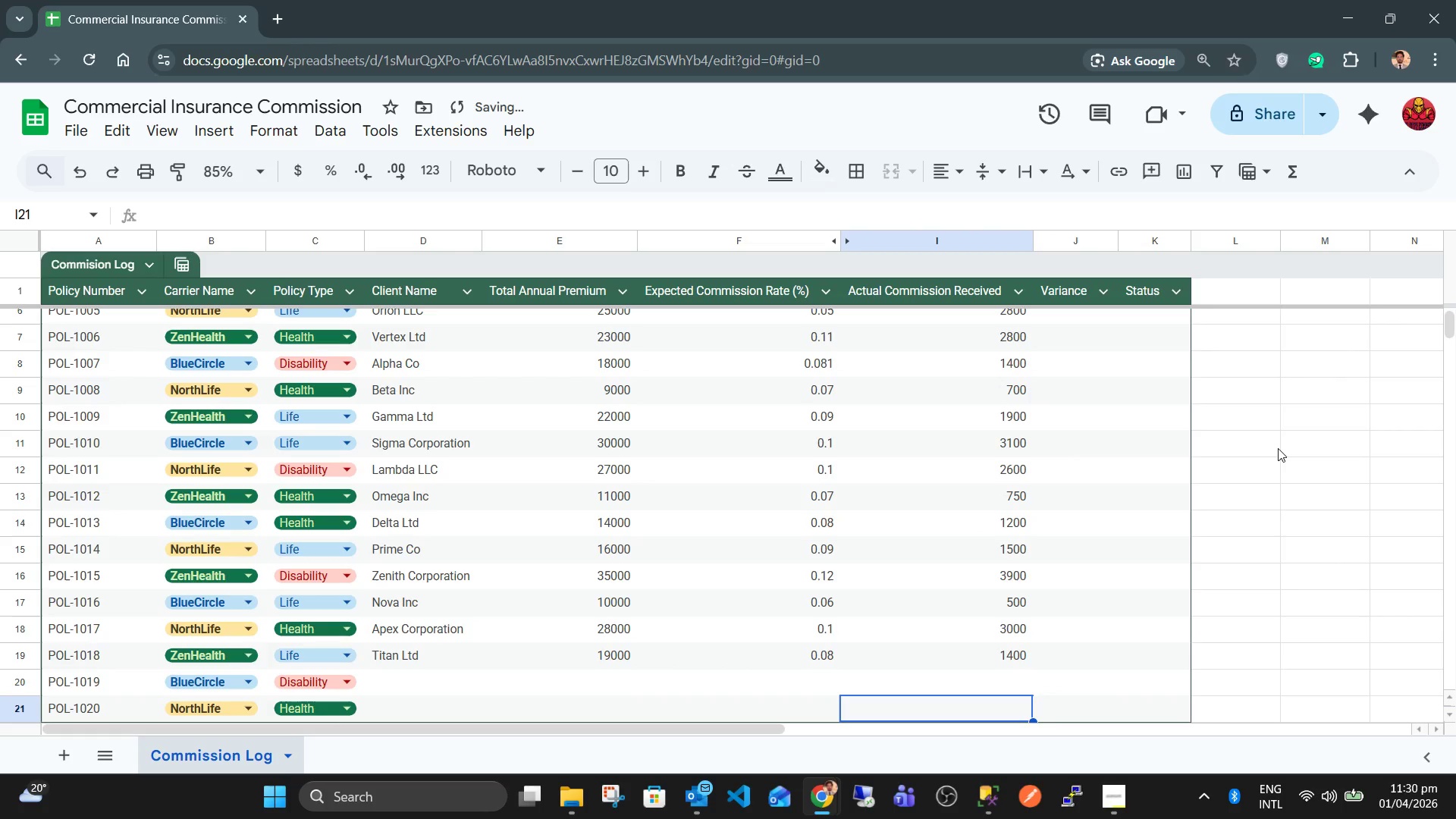 
key(ArrowLeft)
 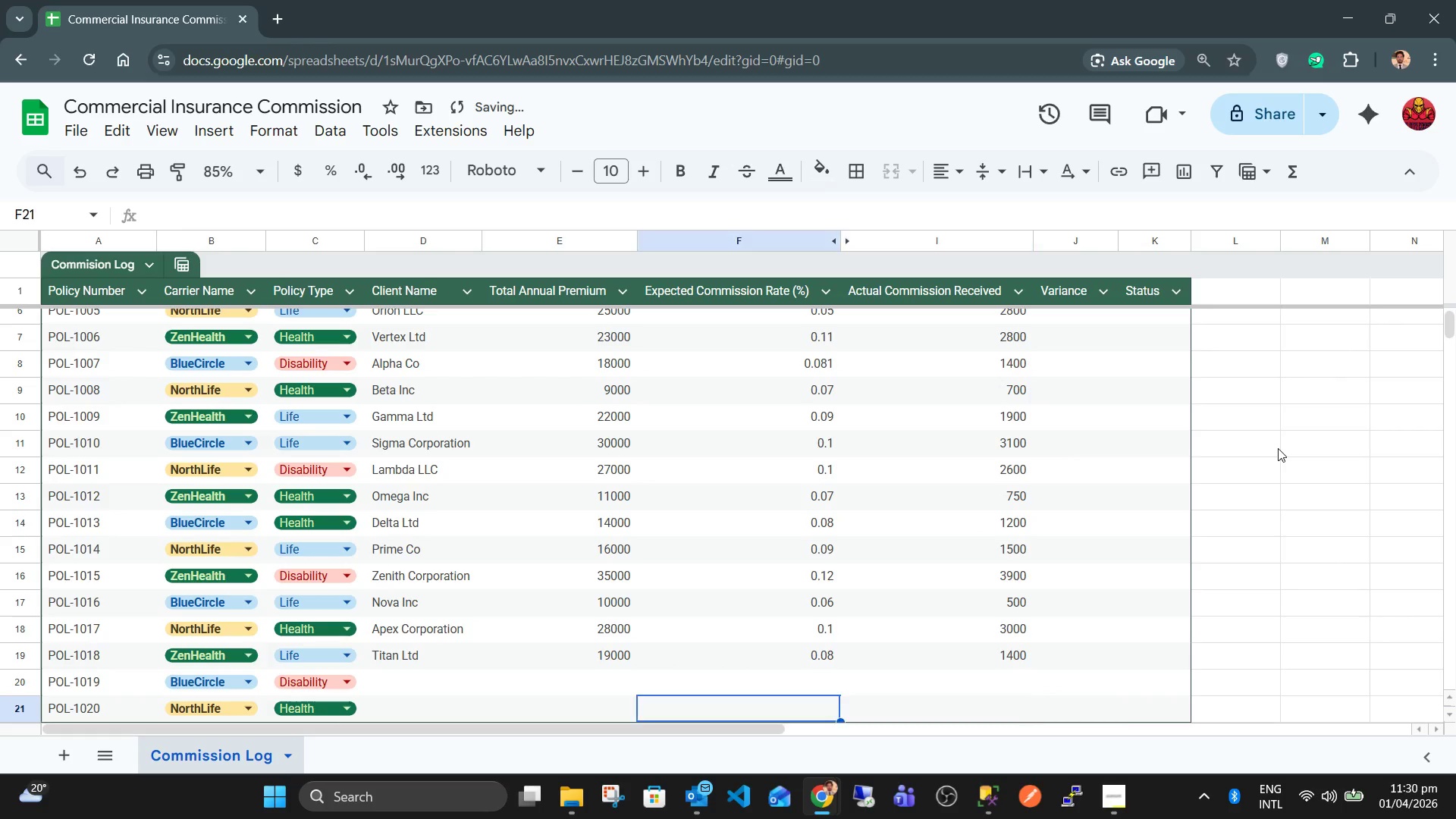 
key(ArrowLeft)
 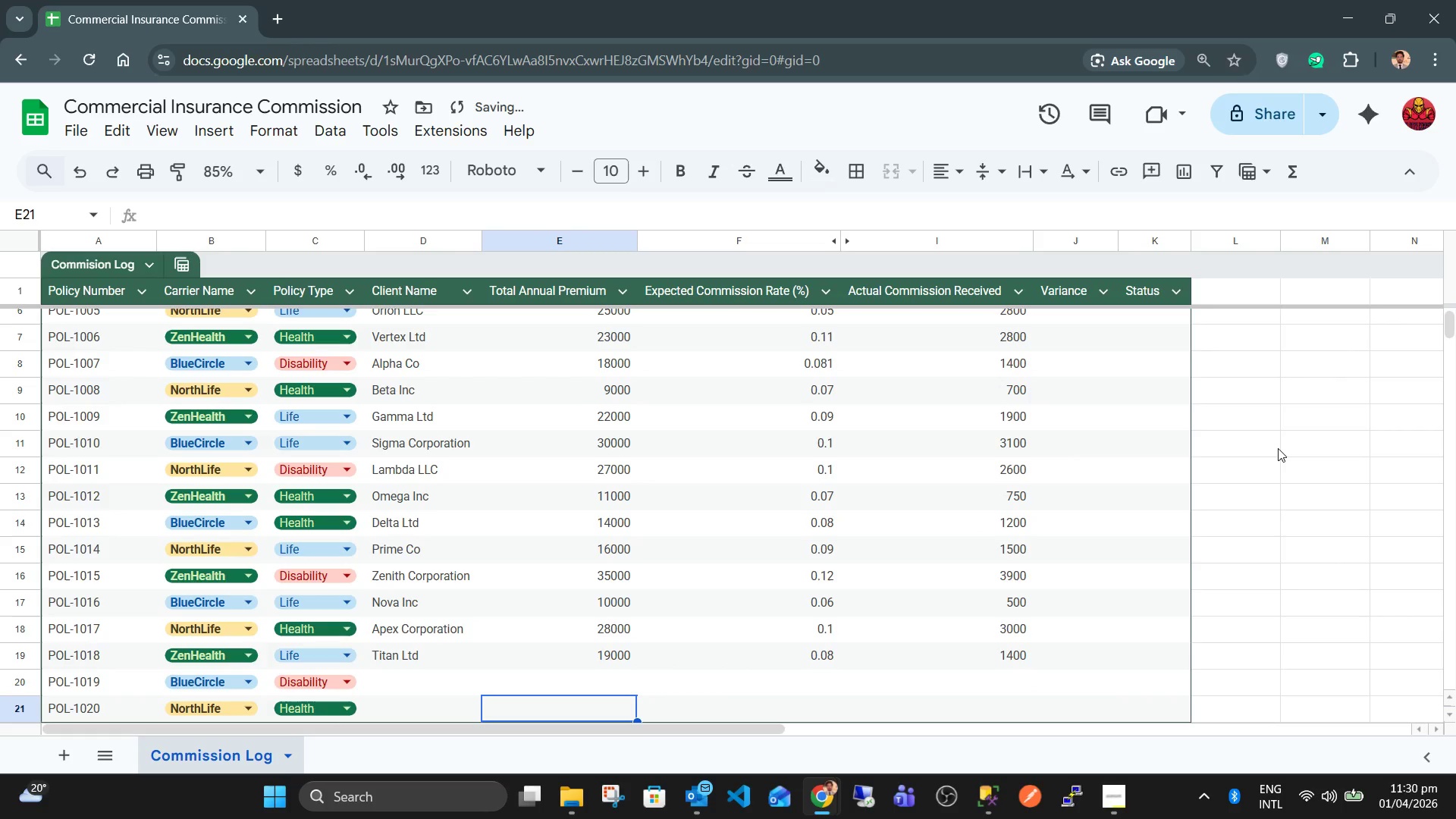 
key(ArrowLeft)
 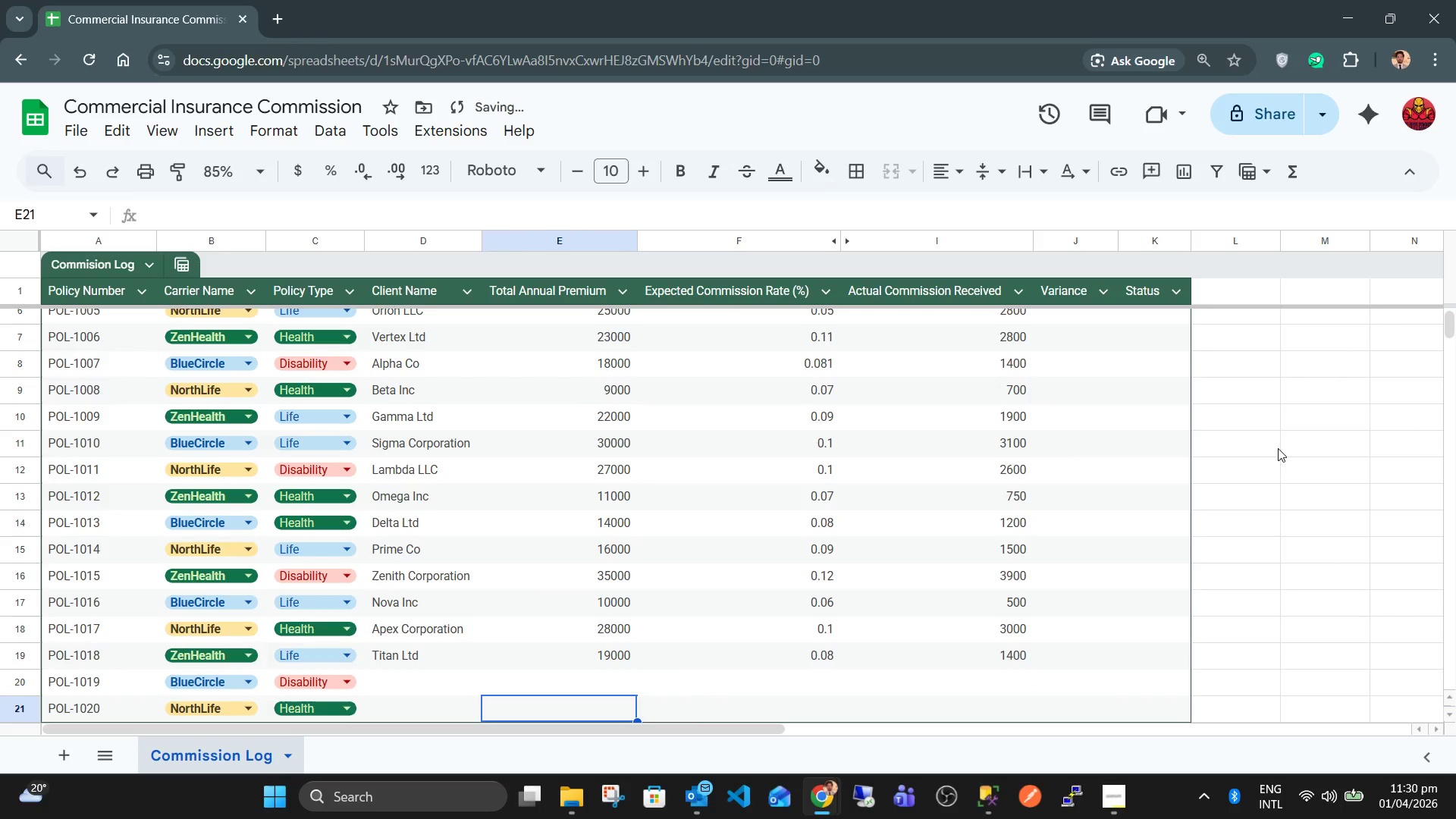 
key(ArrowLeft)
 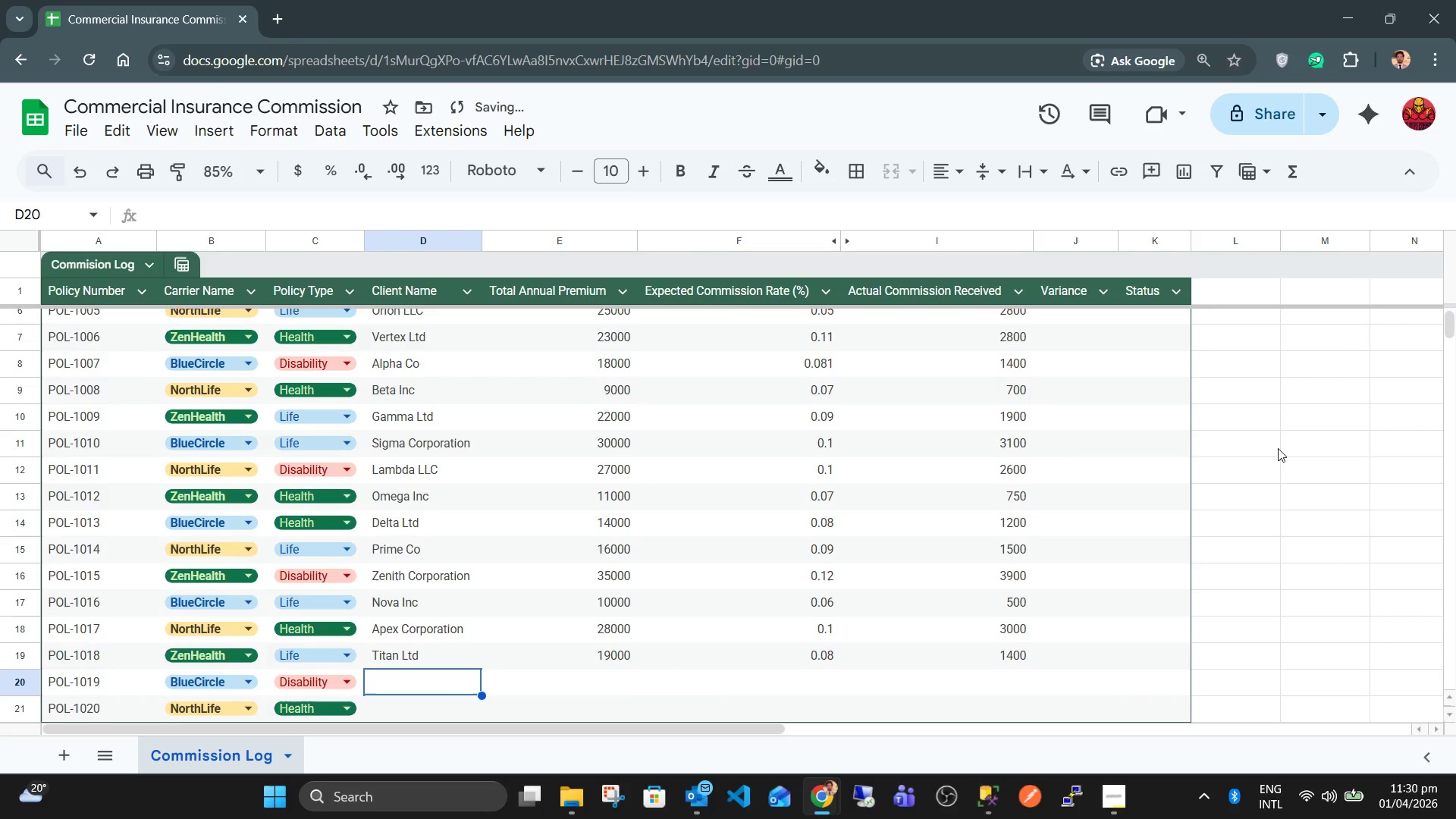 
key(ArrowUp)
 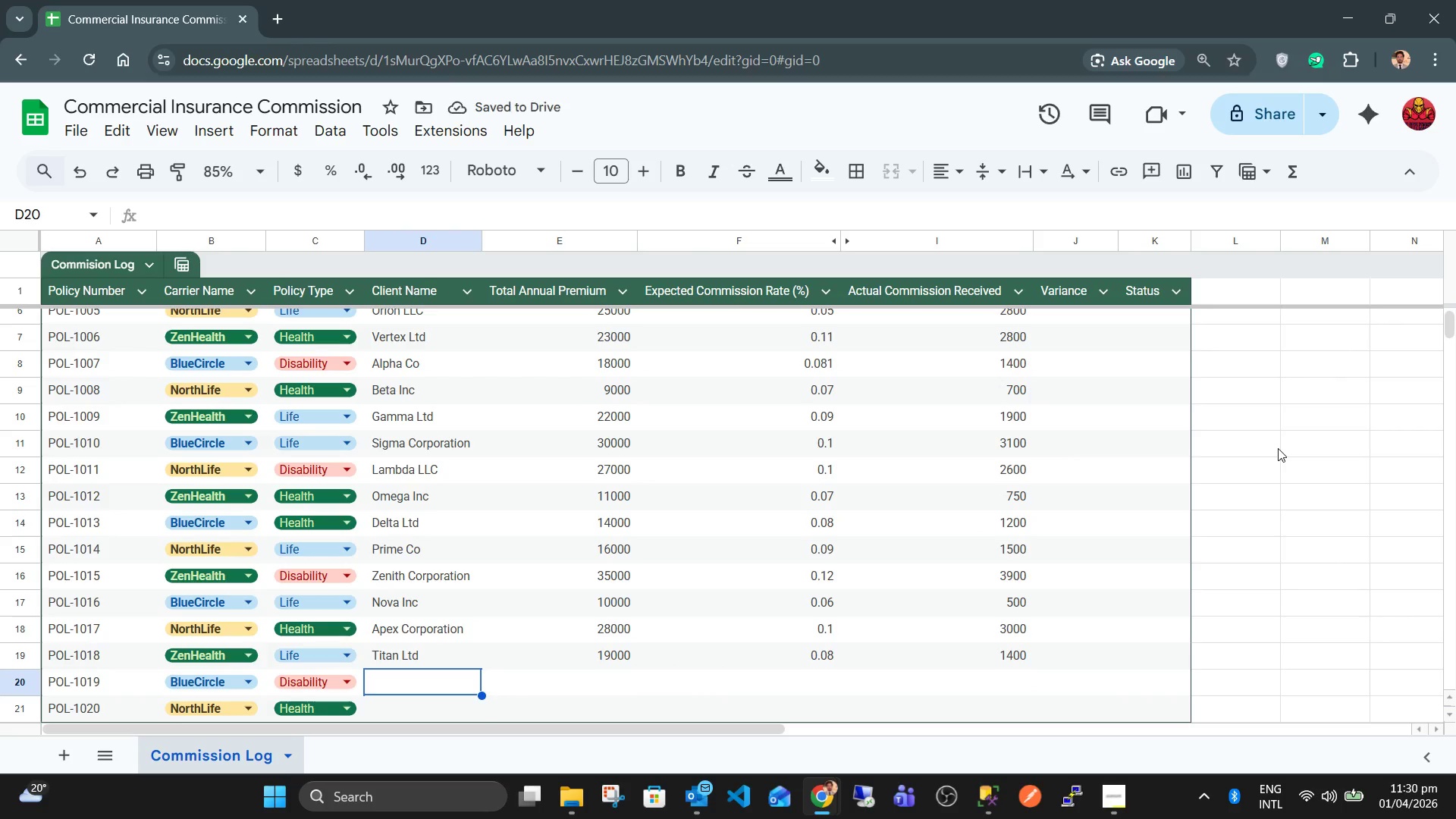 
key(ArrowDown)
 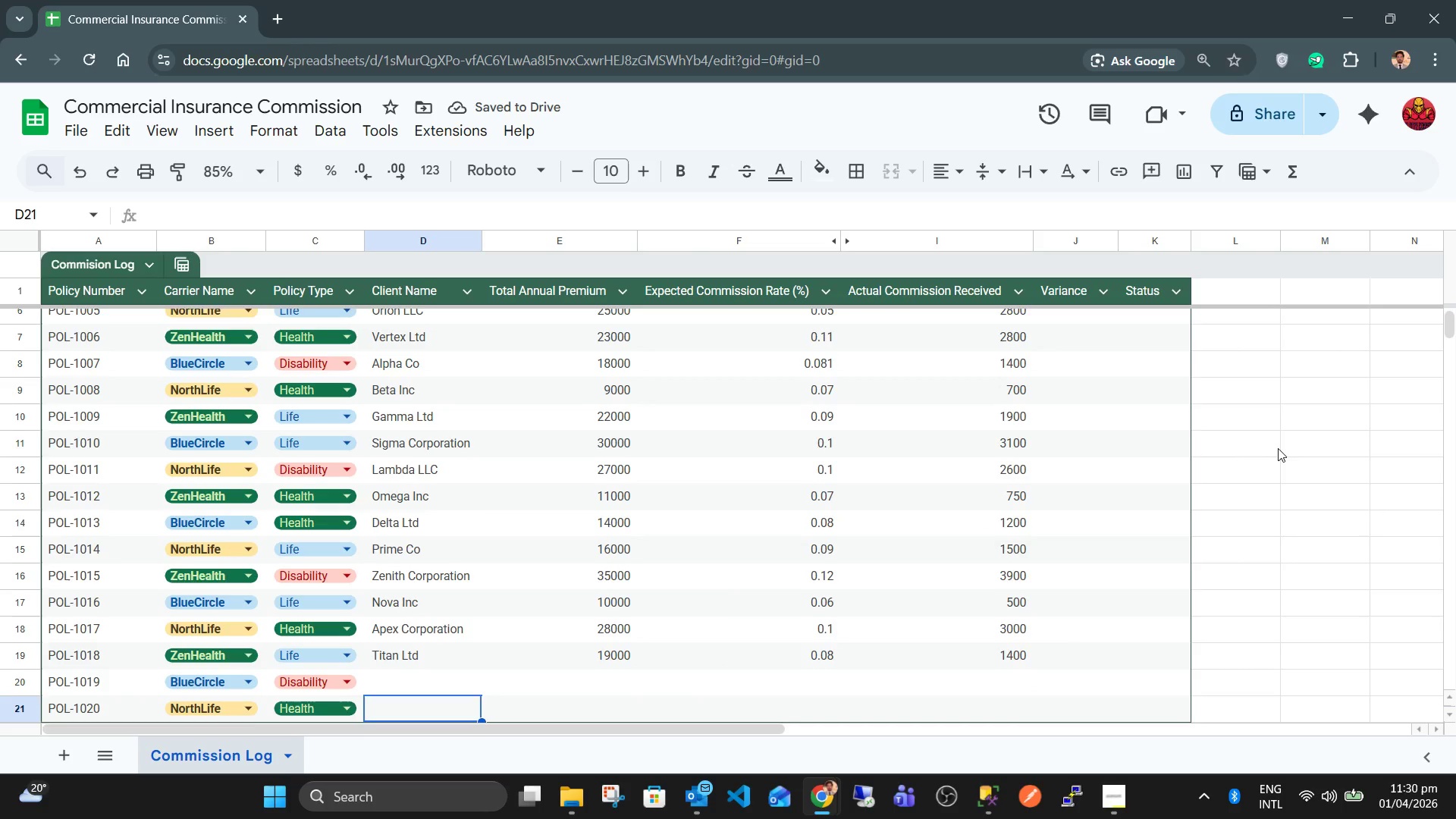 
key(ArrowDown)
 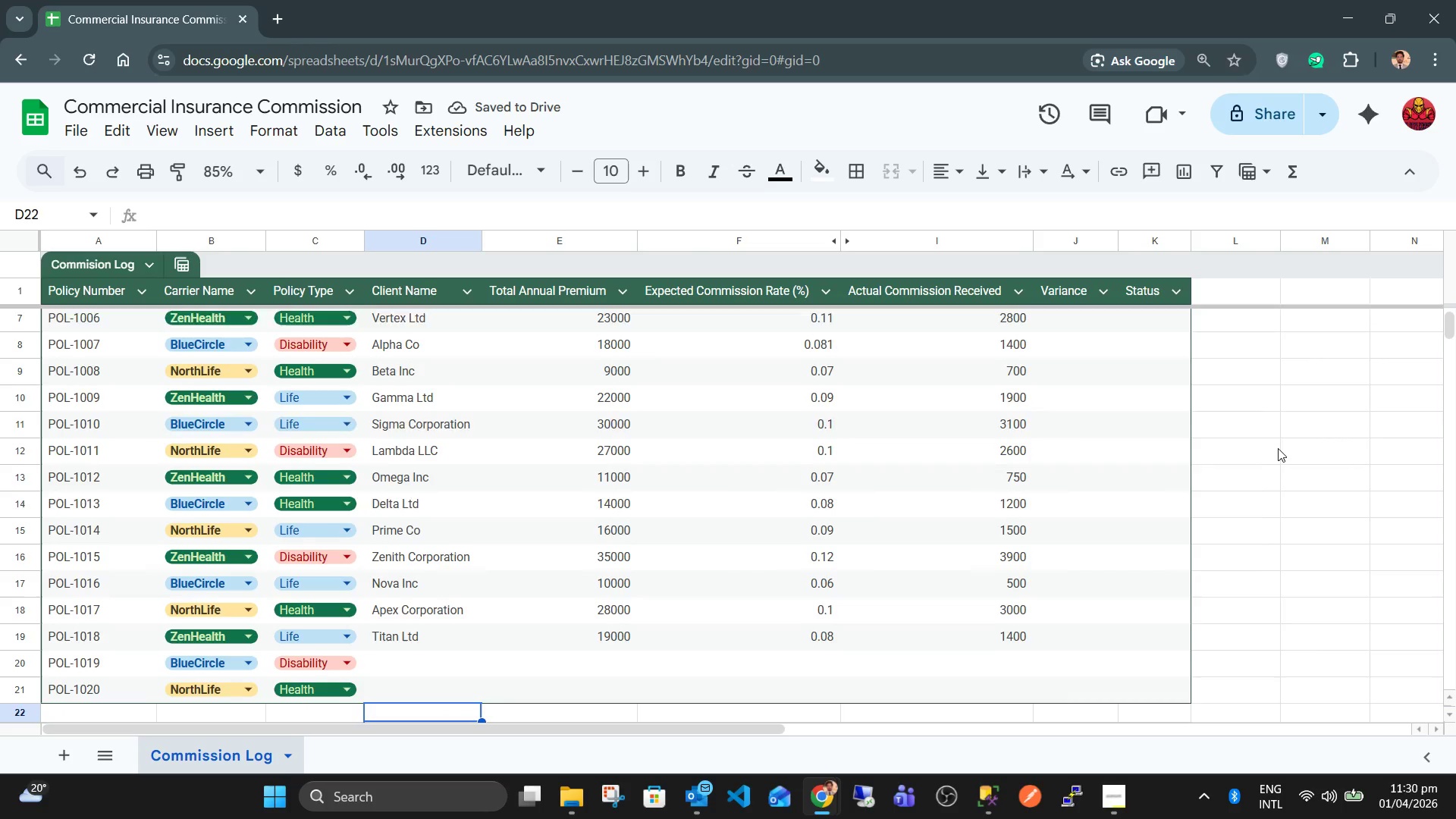 
key(ArrowDown)
 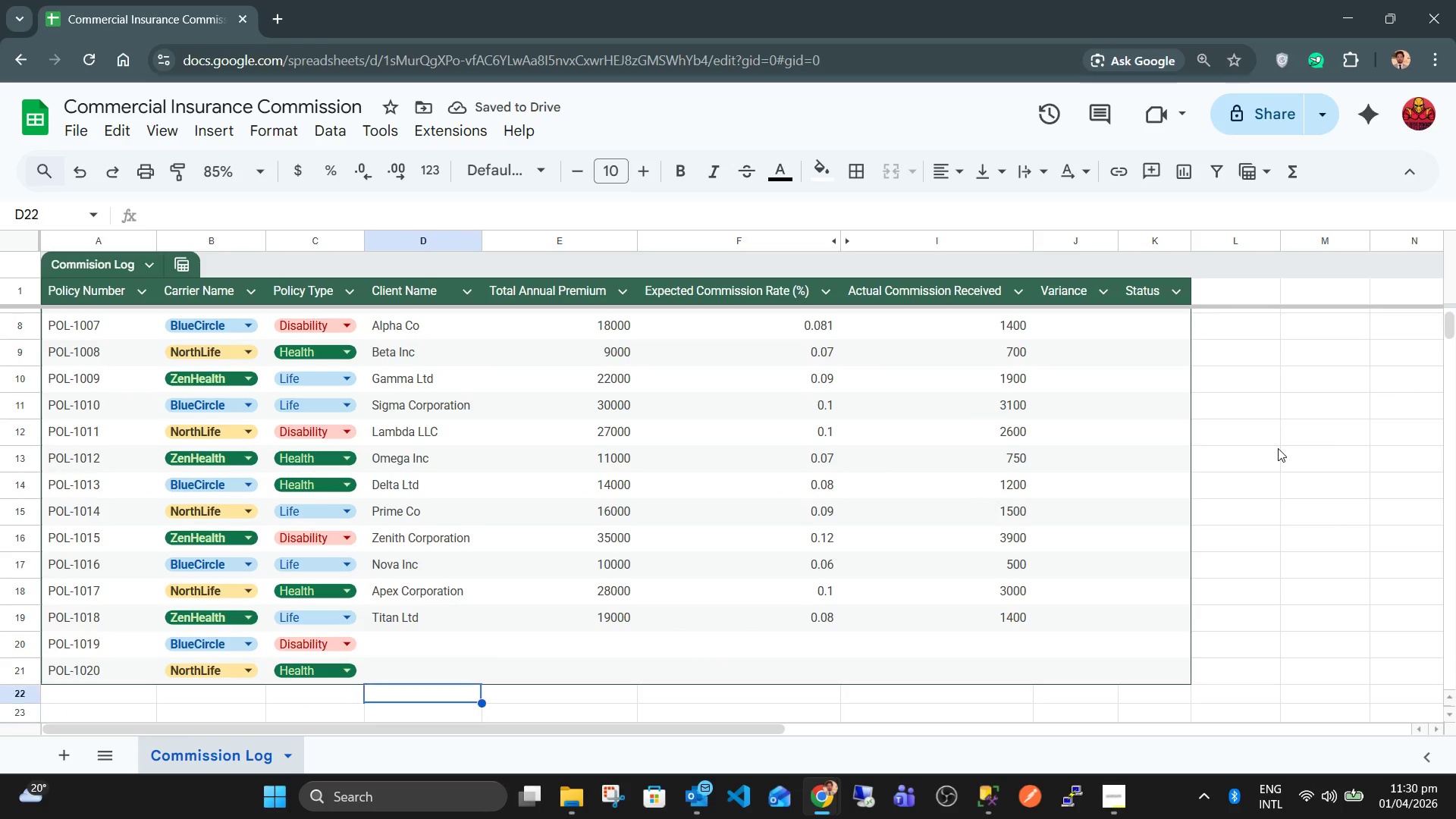 
key(ArrowUp)
 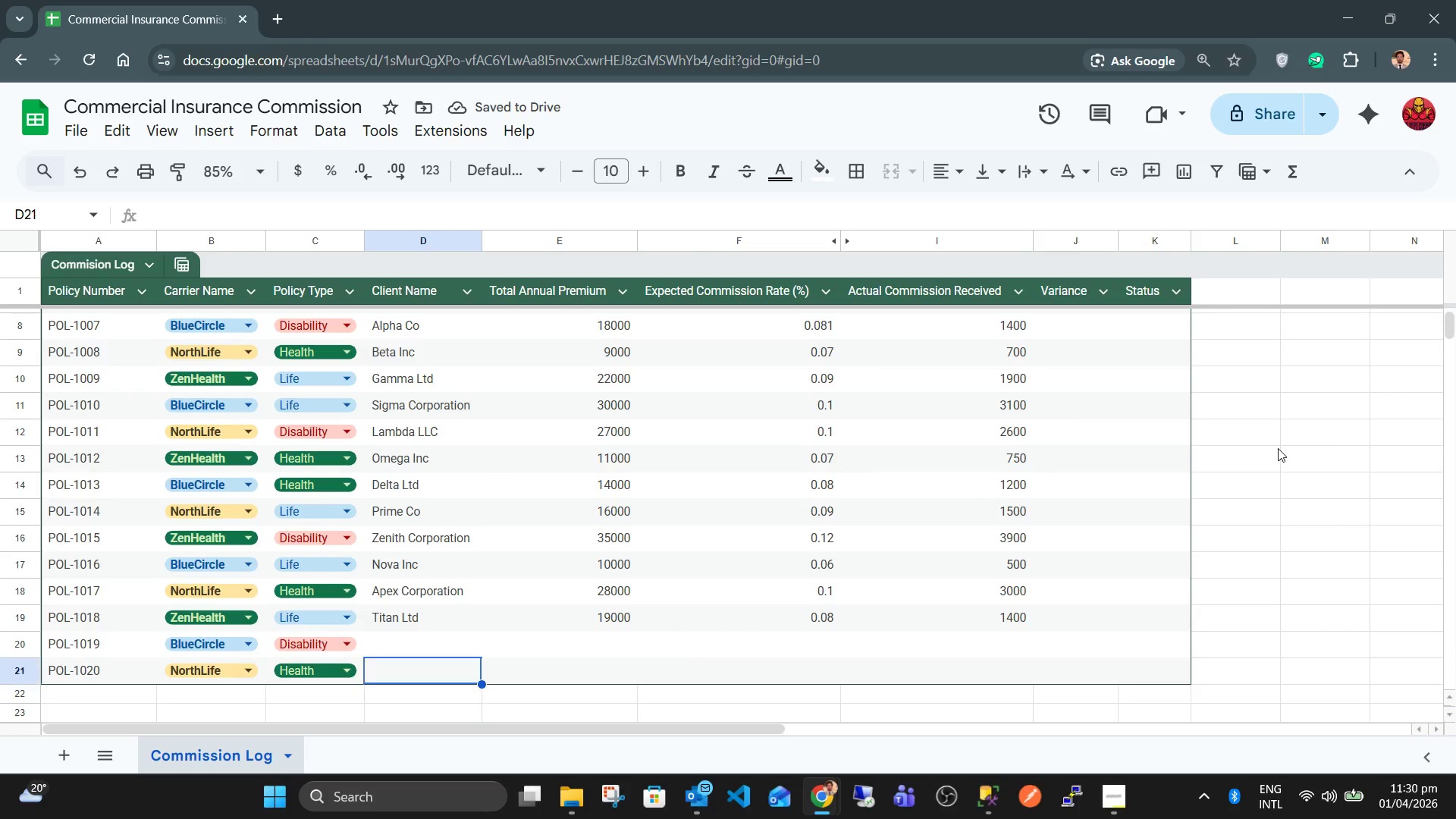 
key(ArrowUp)
 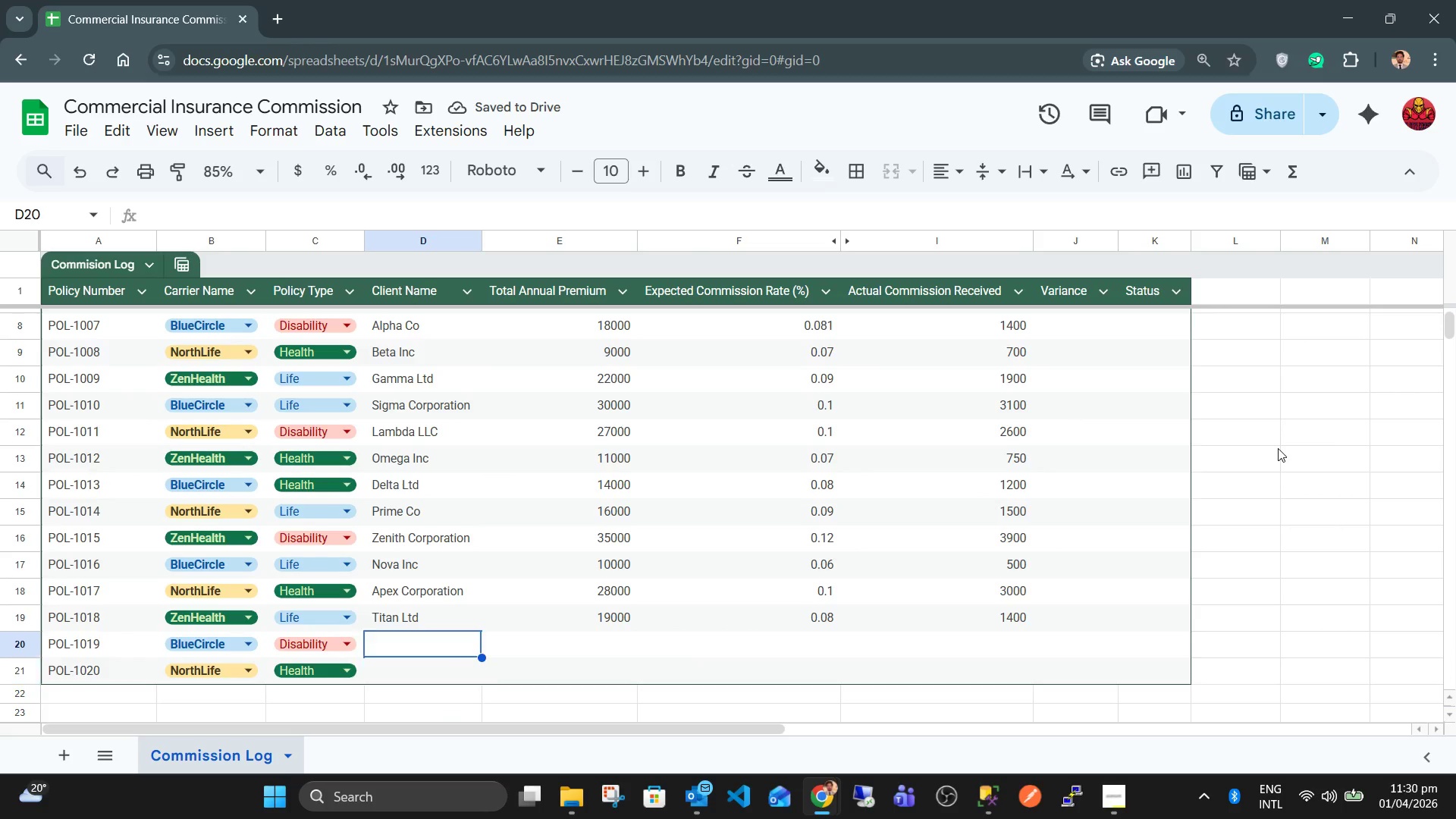 
key(ArrowUp)
 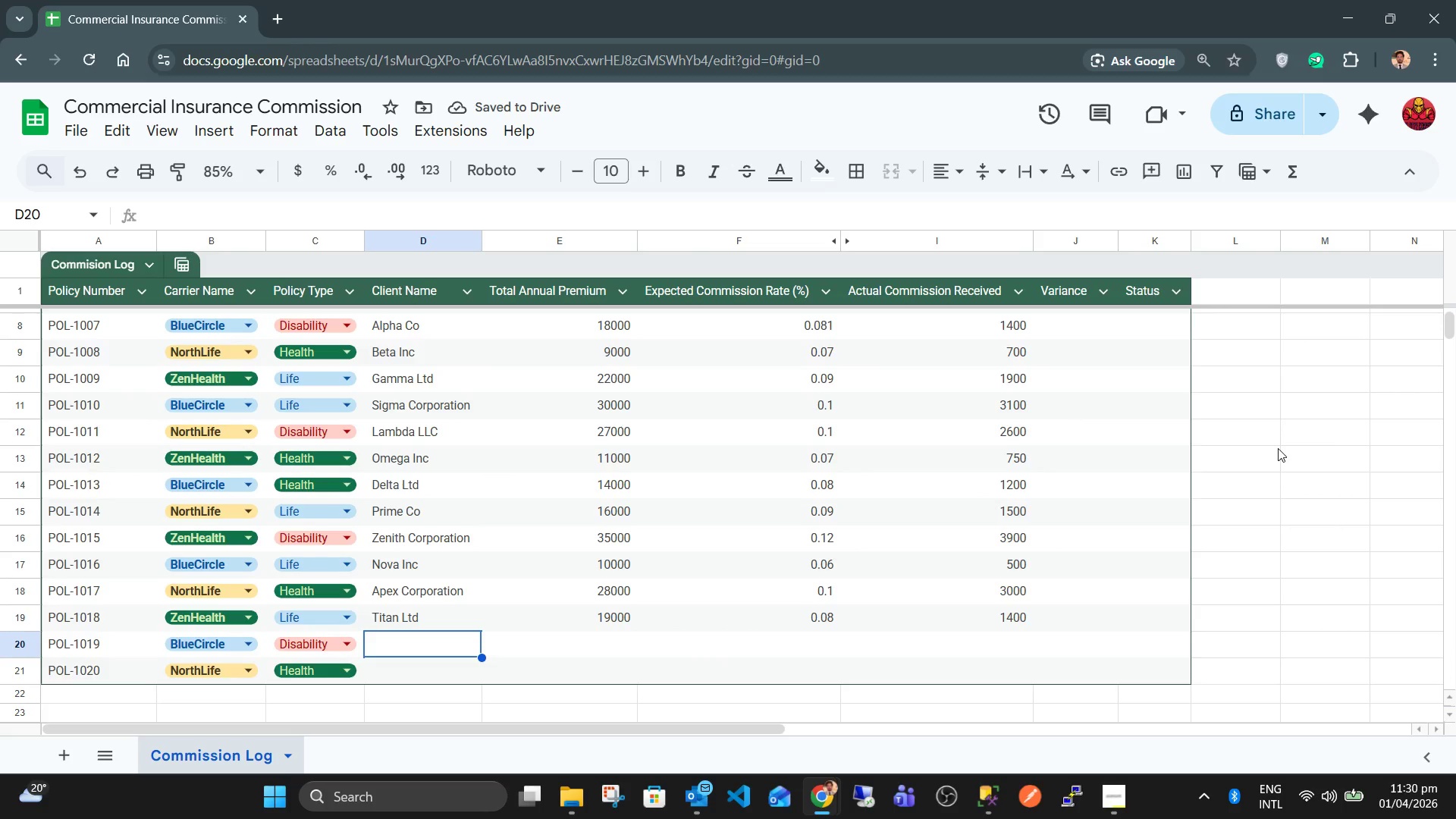 
type(Orion )
key(Tab)
type(26000)
key(Tab)
type(0.09)
key(Tab)
type(2500)
 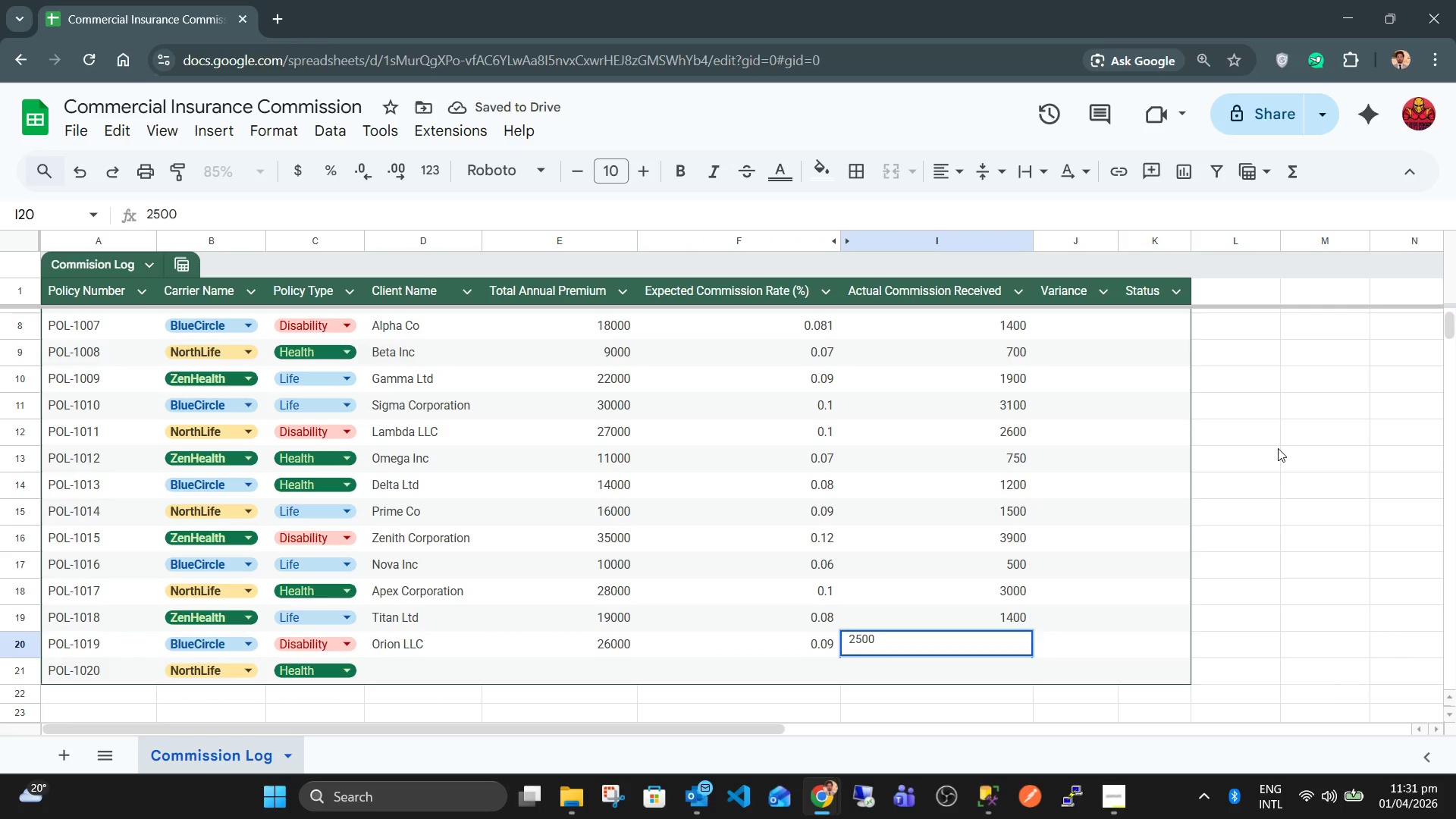 
key(ArrowDown)
 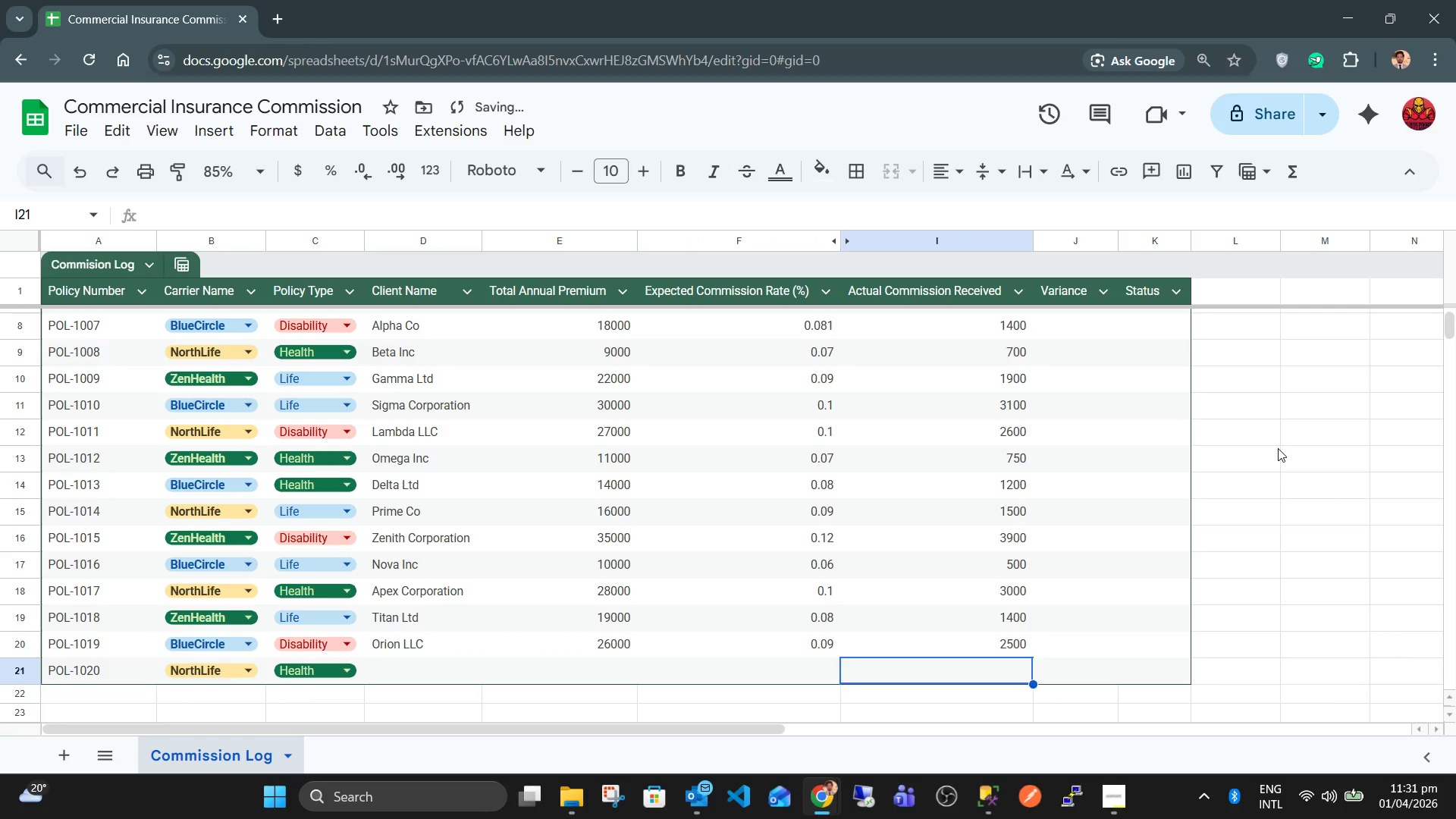 
key(ArrowLeft)
 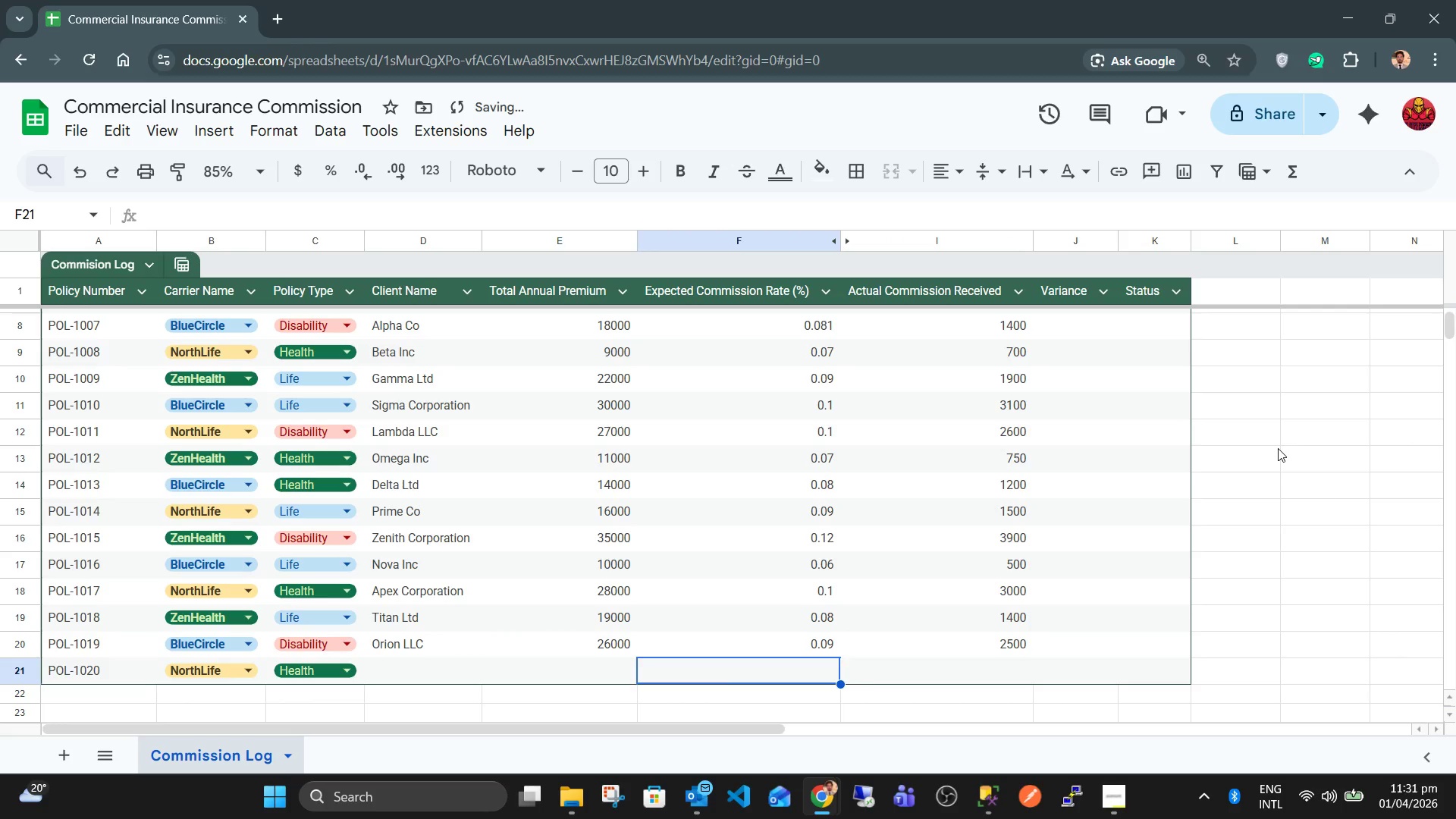 
key(ArrowLeft)
 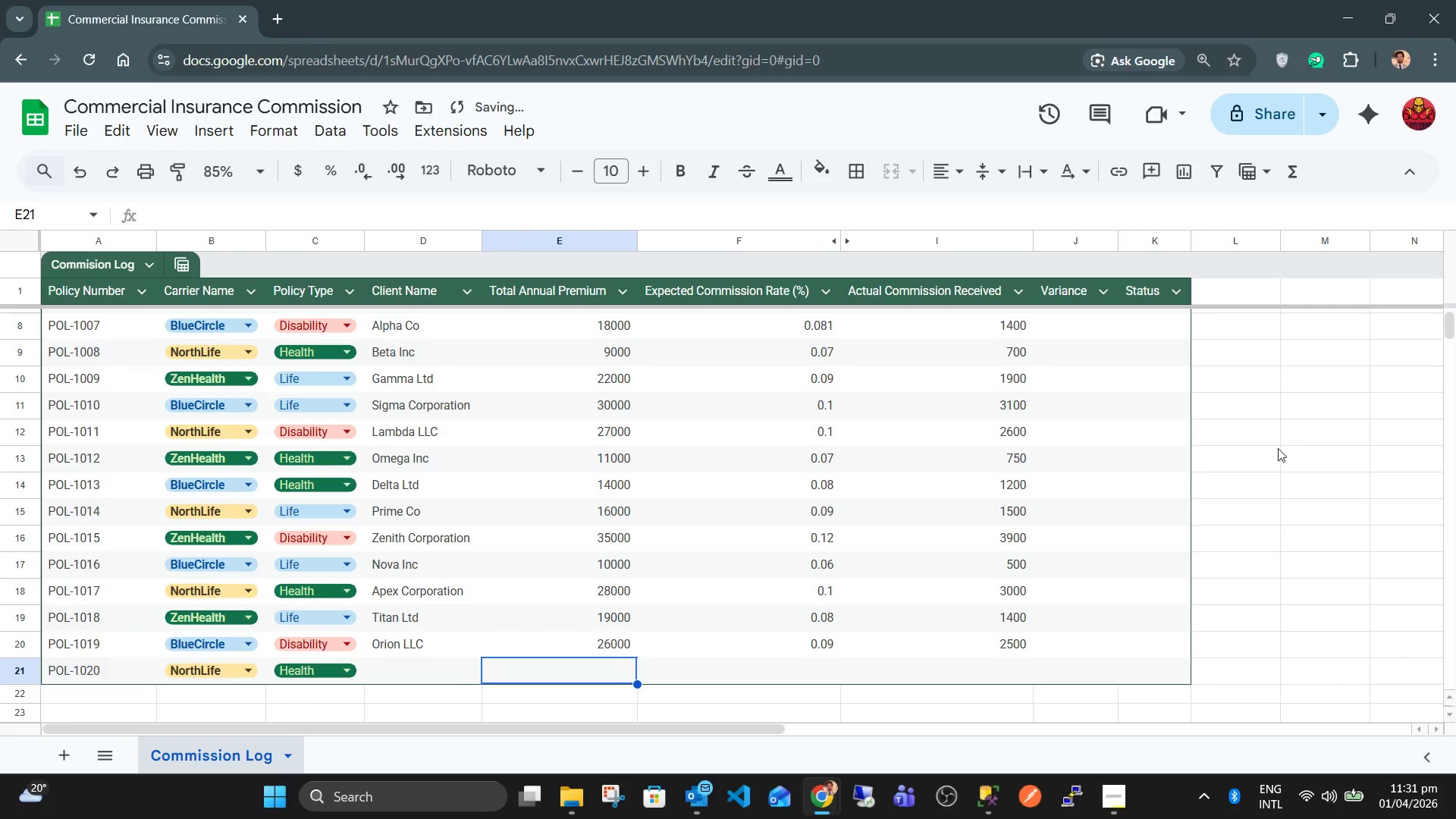 
key(ArrowLeft)
 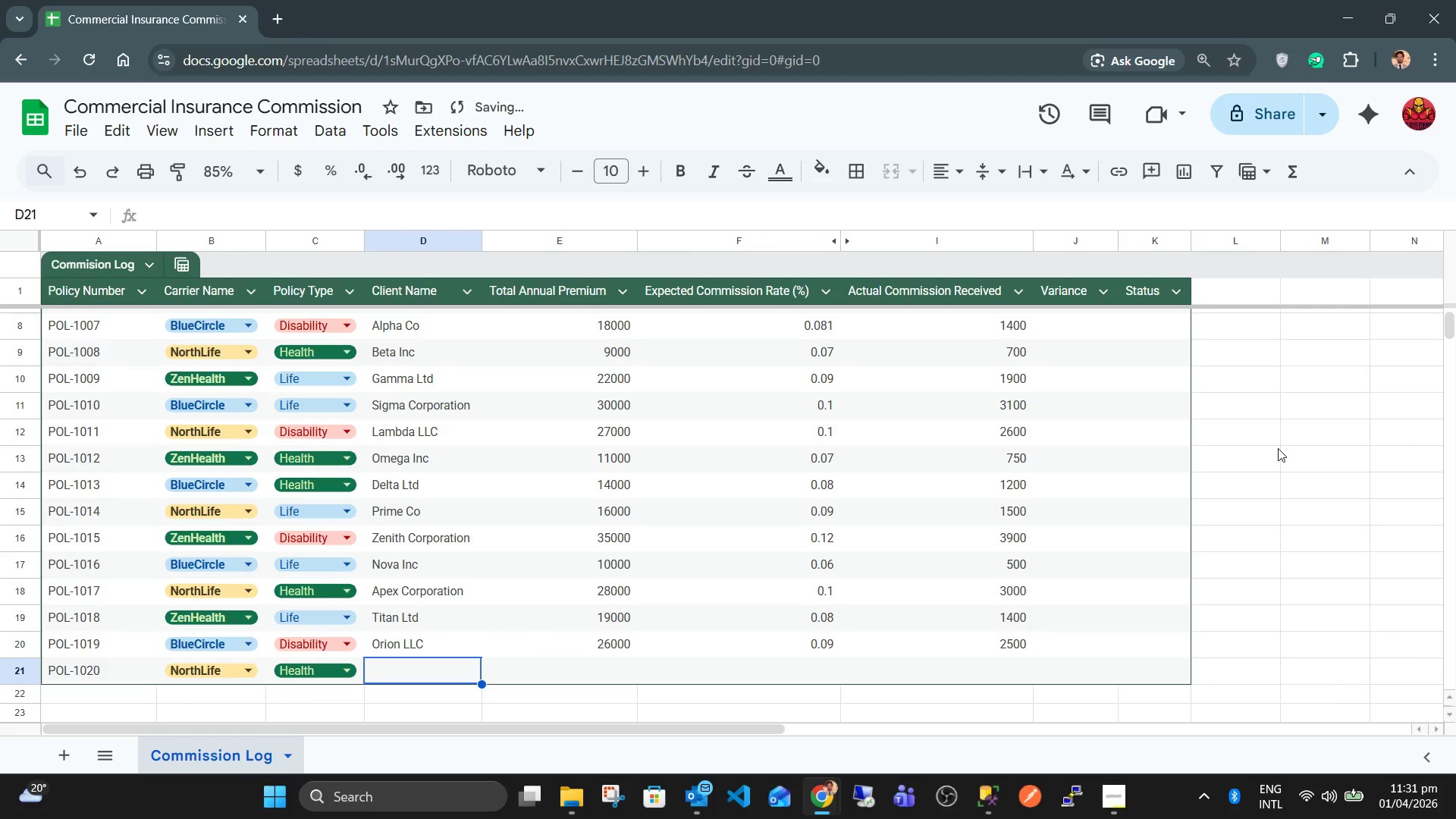 
type(Pulse Ltd)
key(Tab)
type(21000)
key(Tab)
type(0.09)
key(Tab)
type(1800)
key(Tab)
 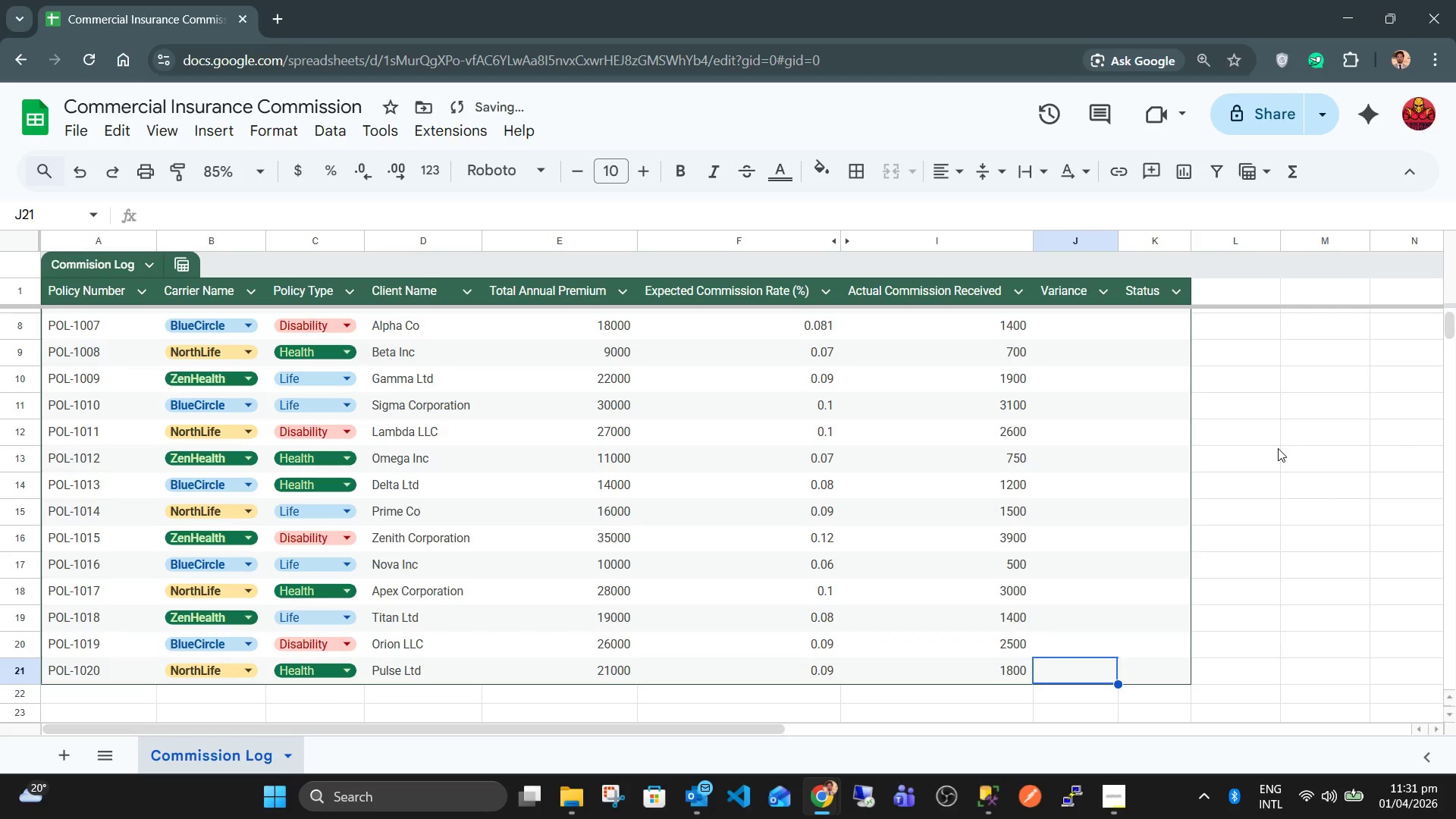 
key(ArrowUp)
 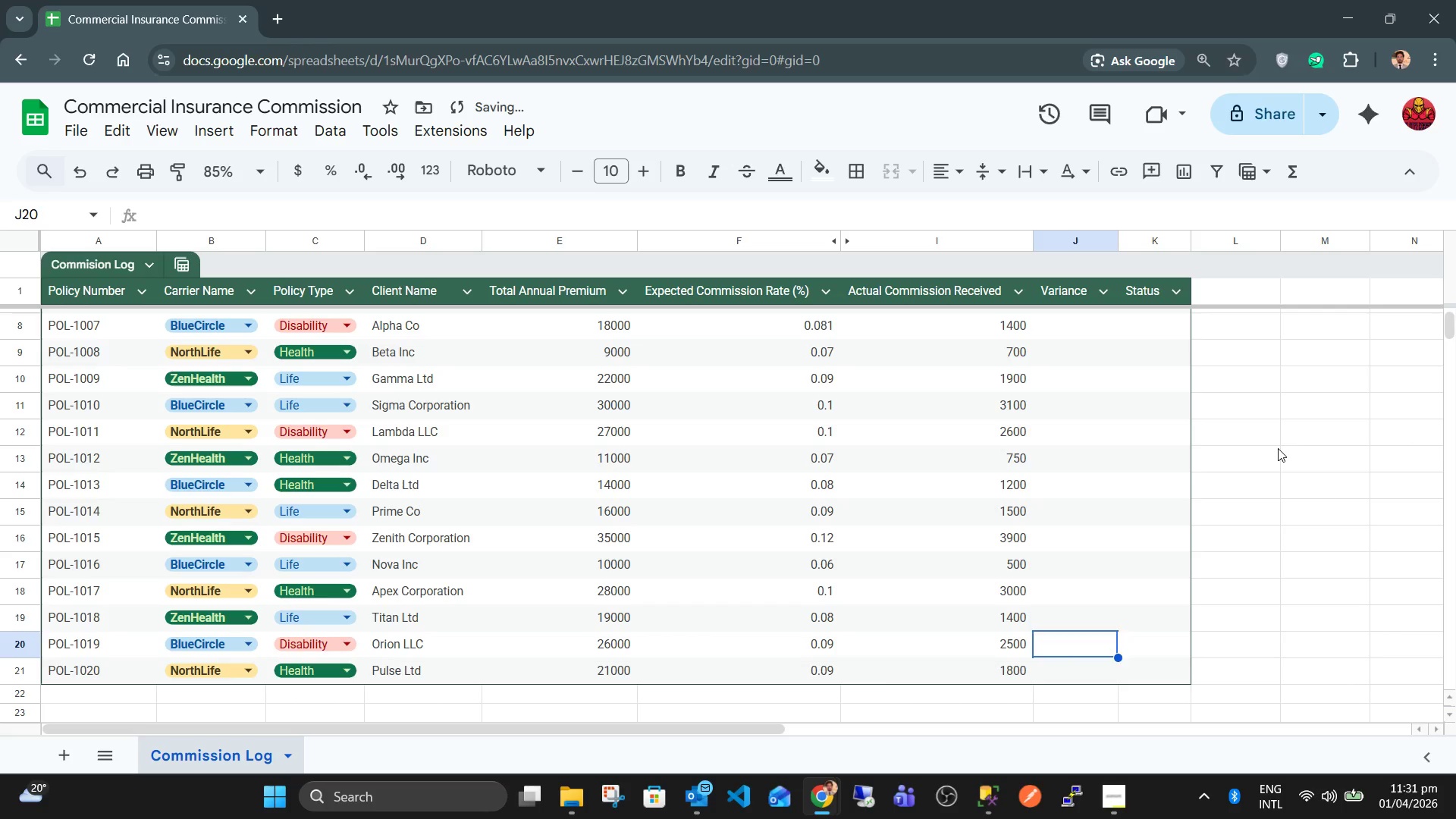 
key(ArrowUp)
 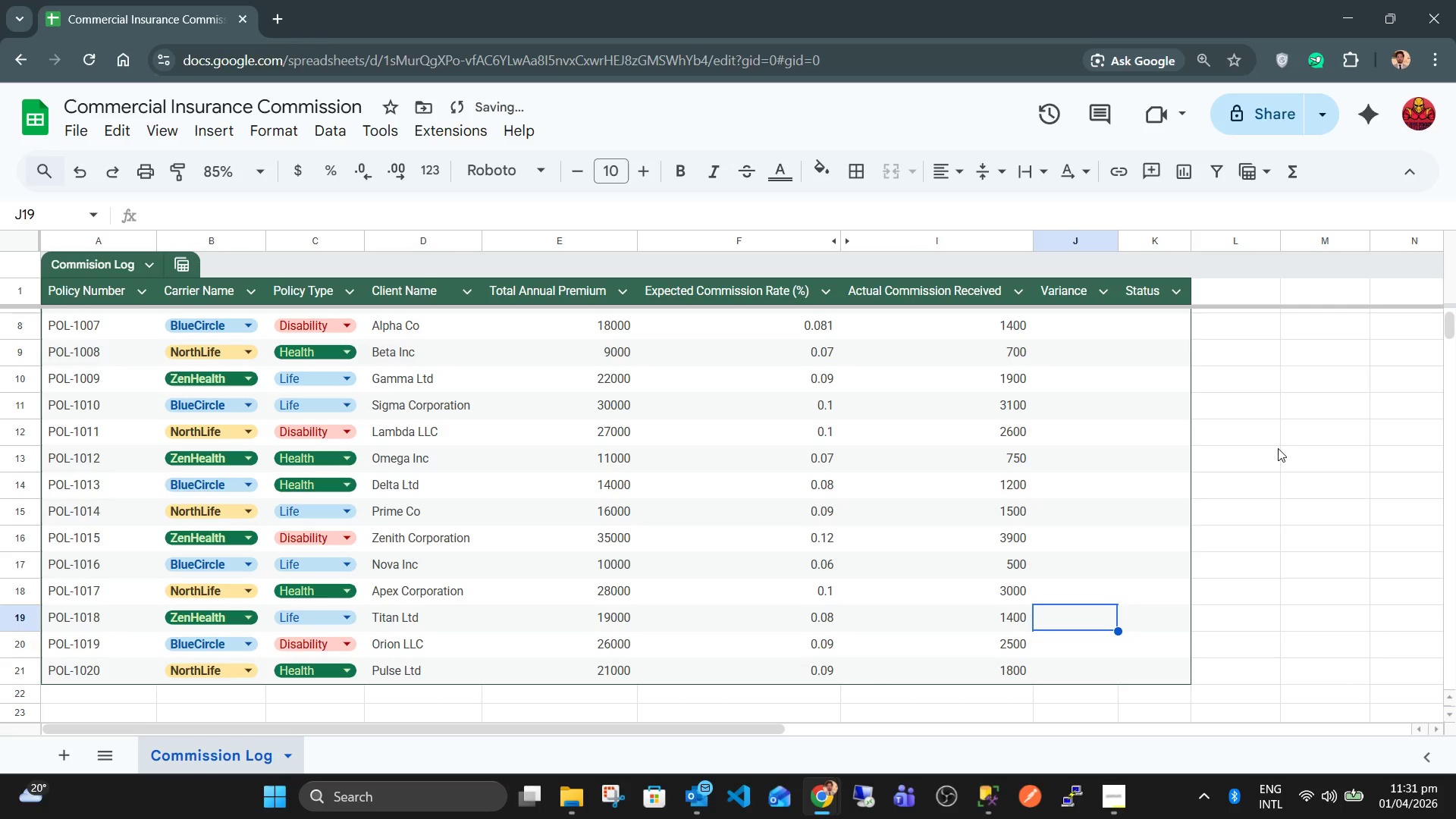 
key(Control+S)
 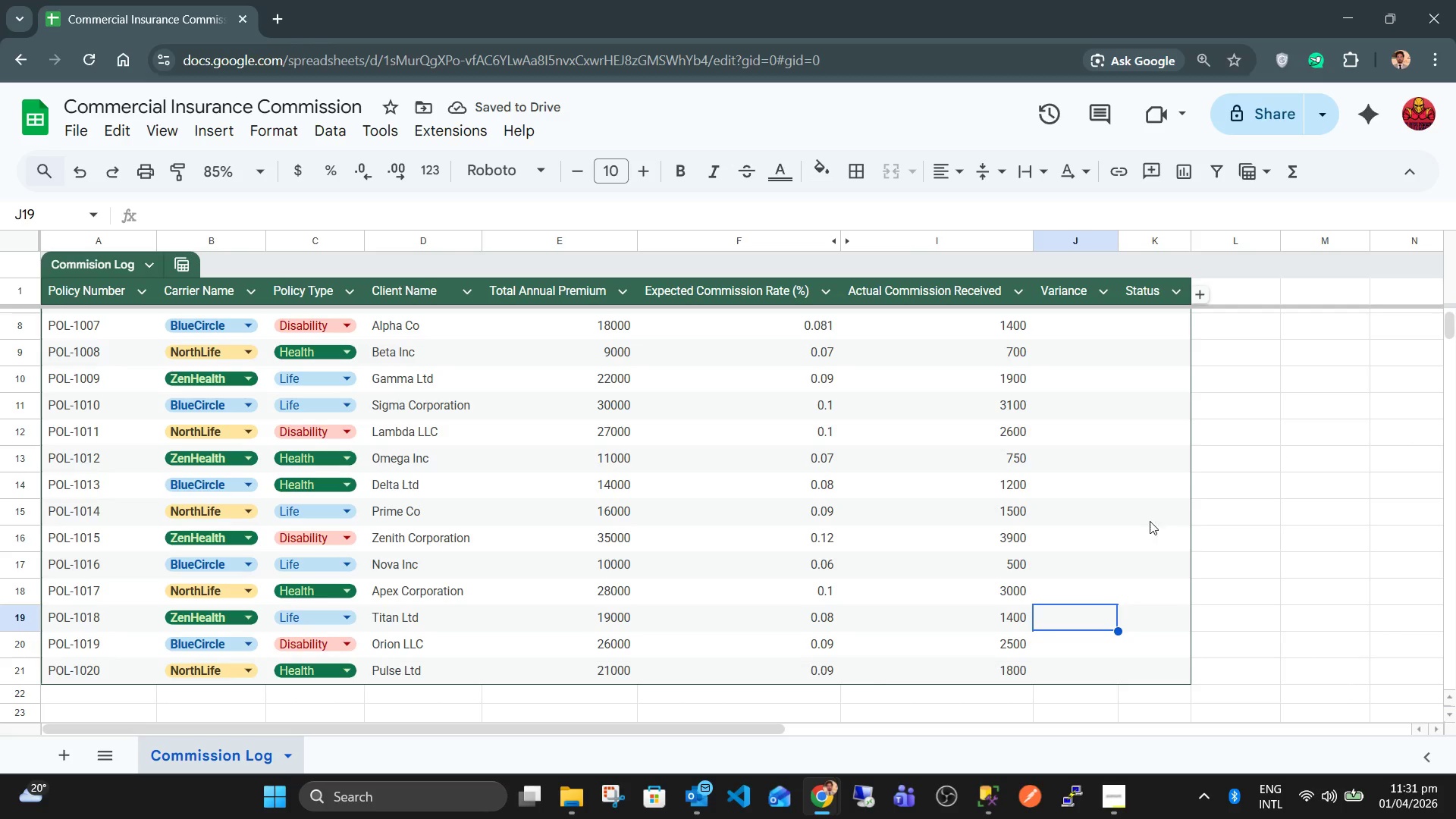 
scroll: coordinate [1043, 568], scroll_direction: up, amount: 5.0
 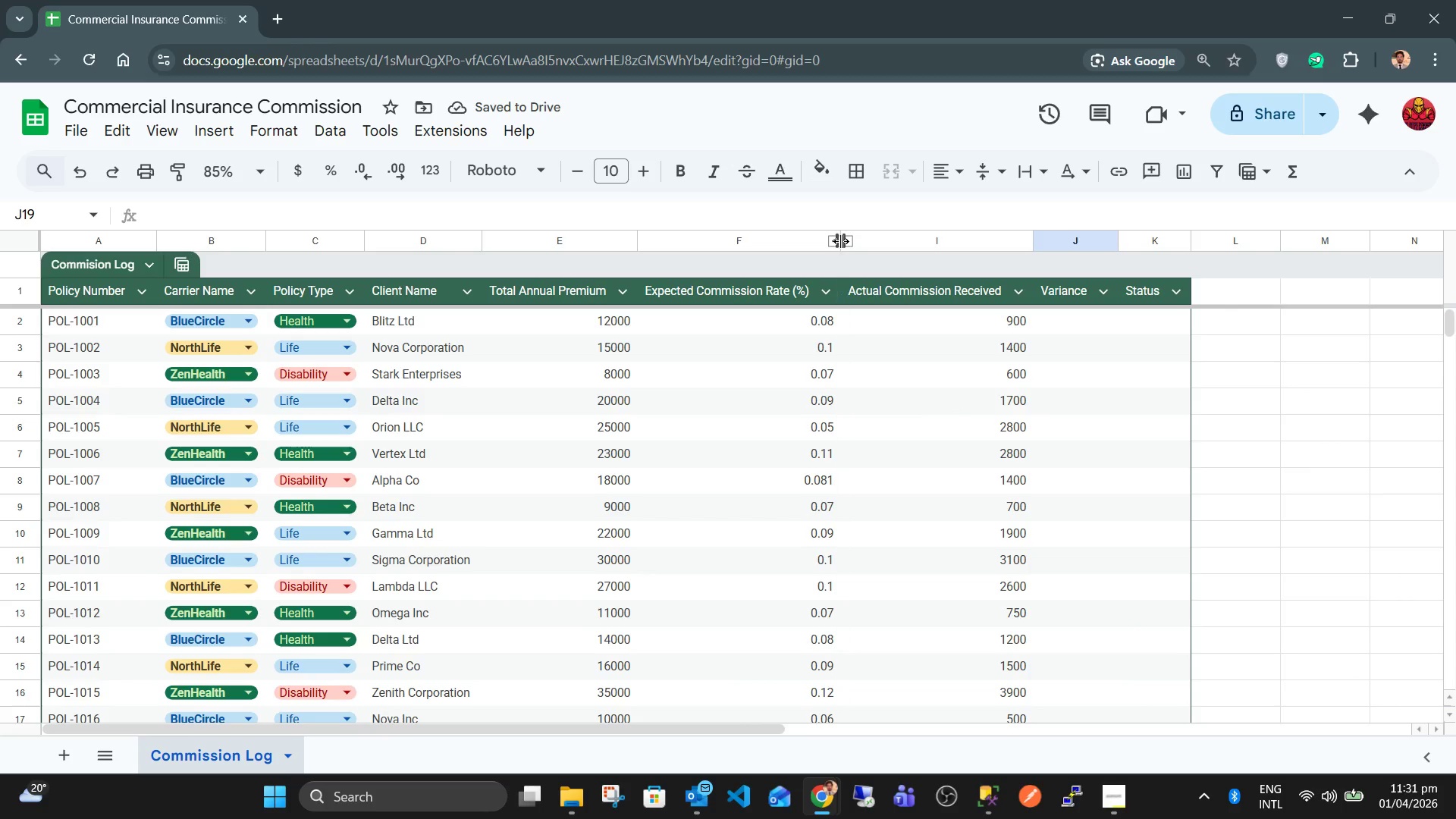 
double_click([843, 241])
 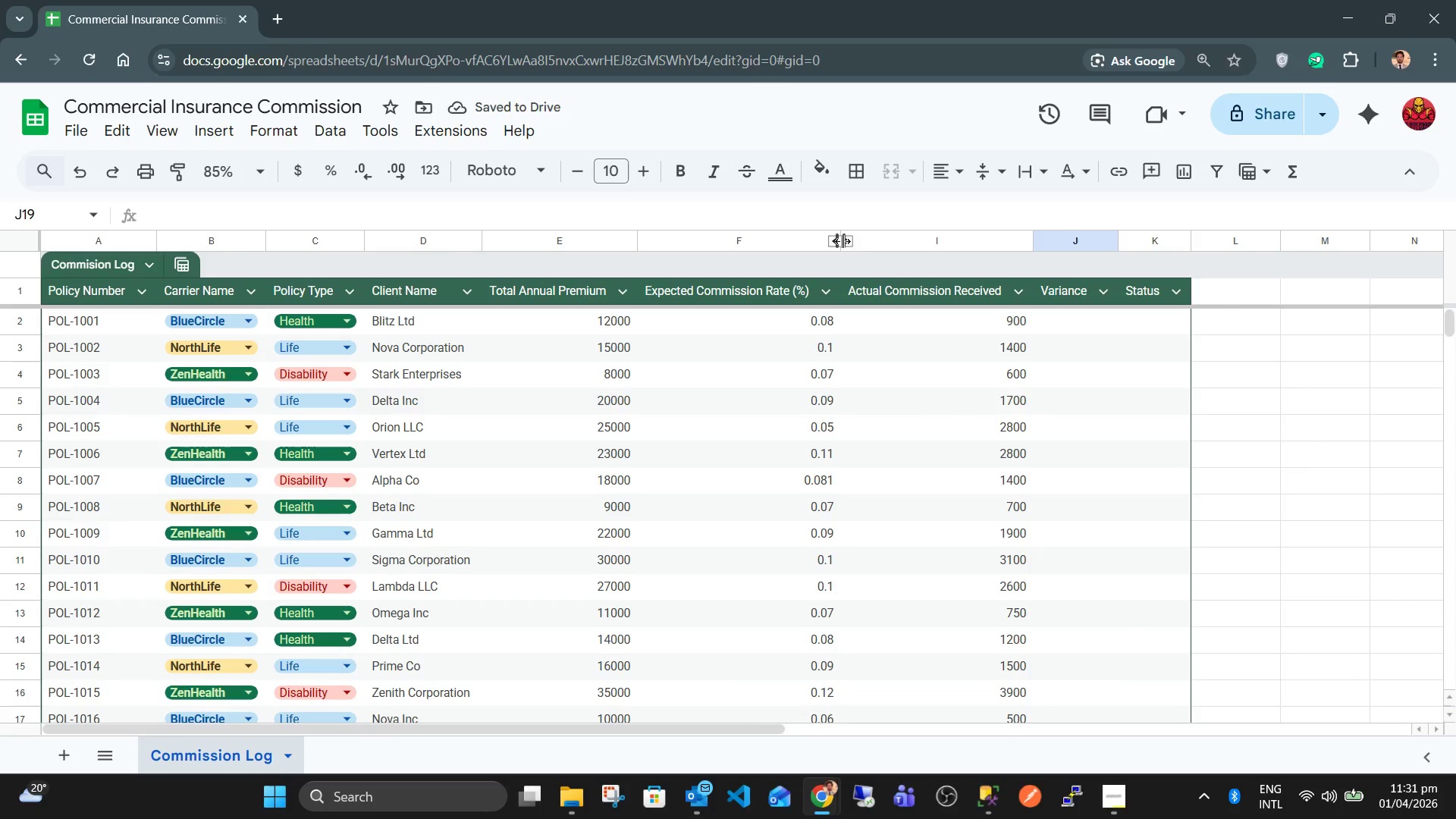 
triple_click([843, 241])
 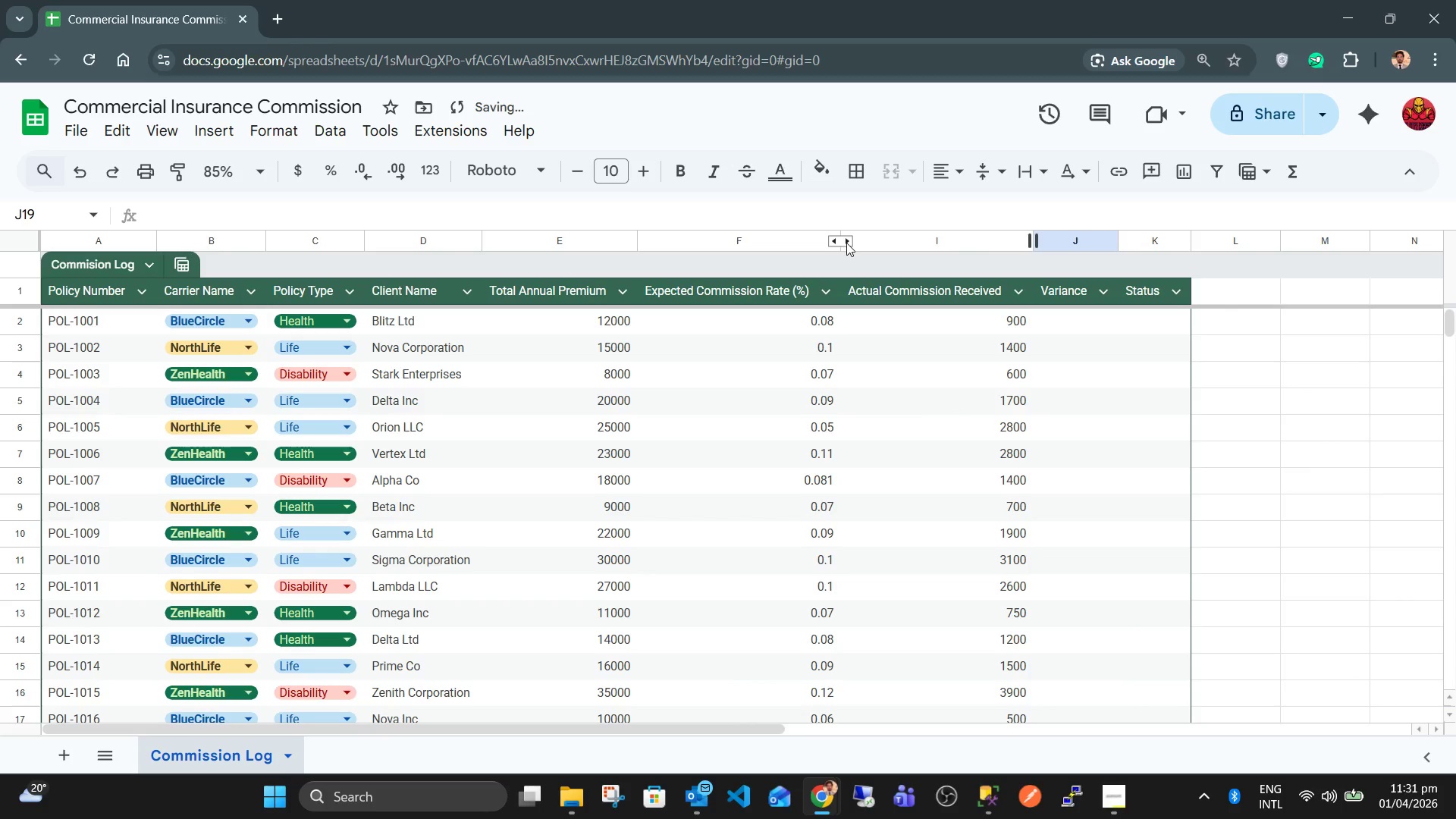 
left_click([846, 243])
 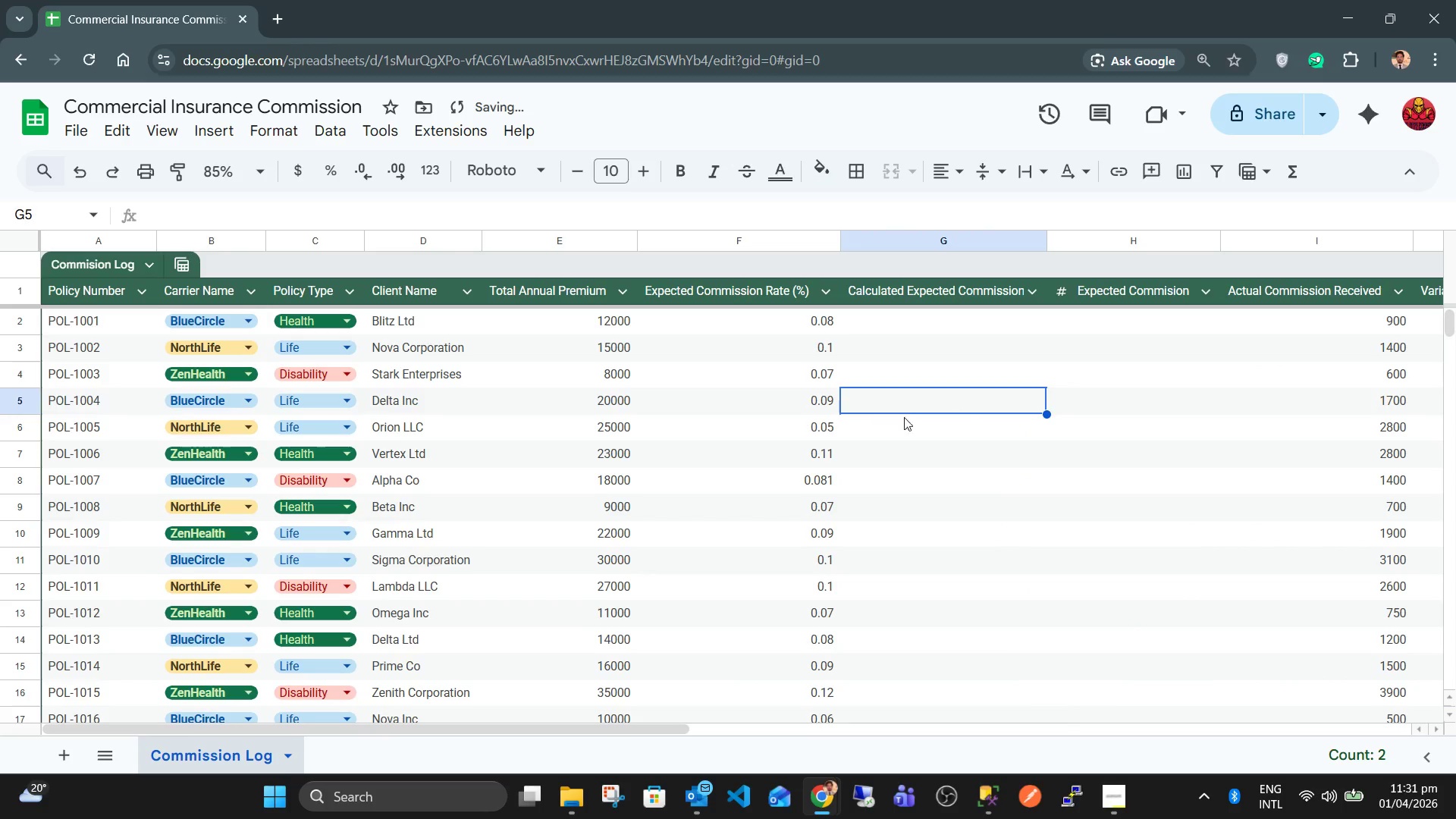 
double_click([970, 416])
 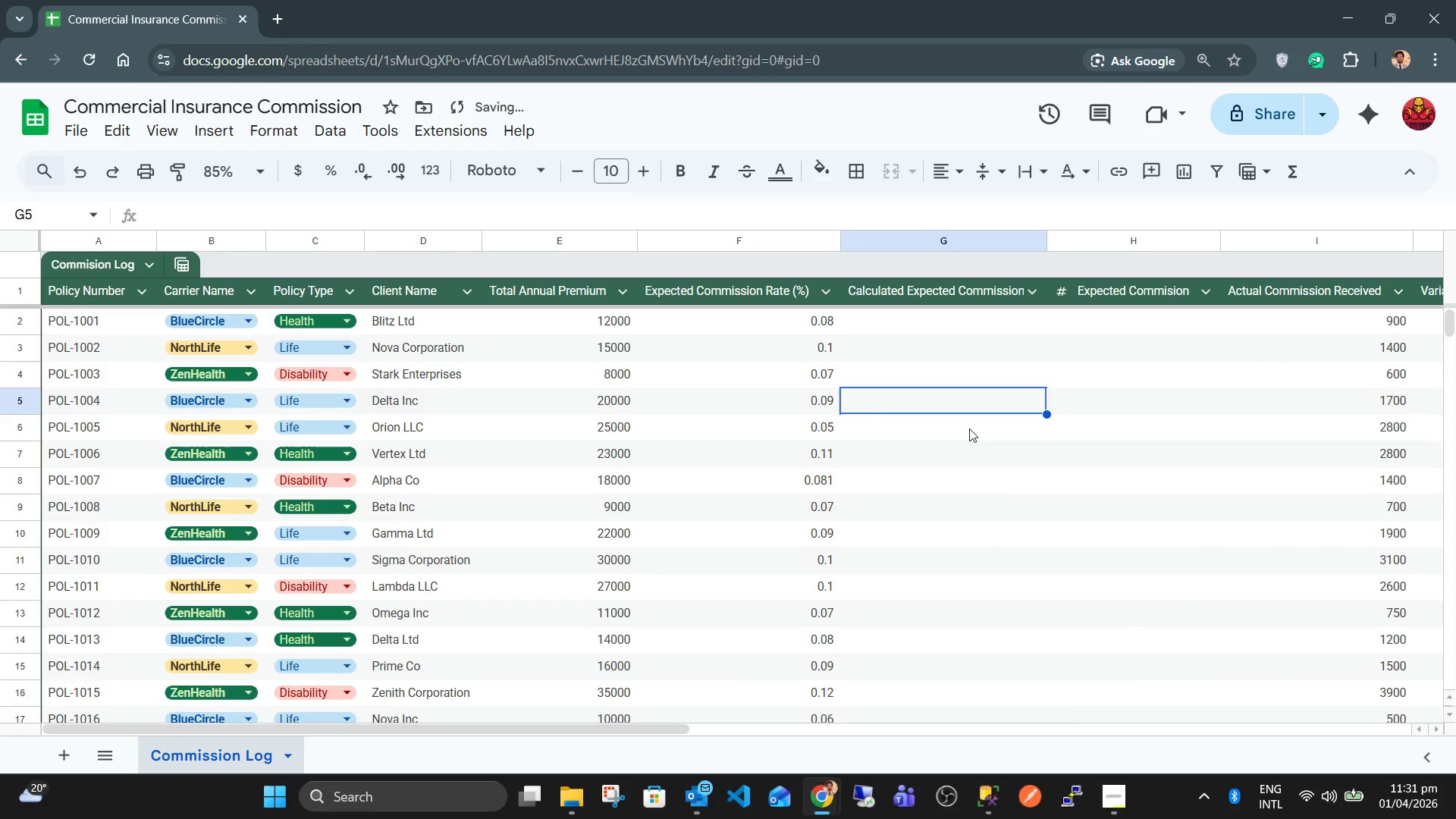 
scroll: coordinate [969, 428], scroll_direction: up, amount: 4.0
 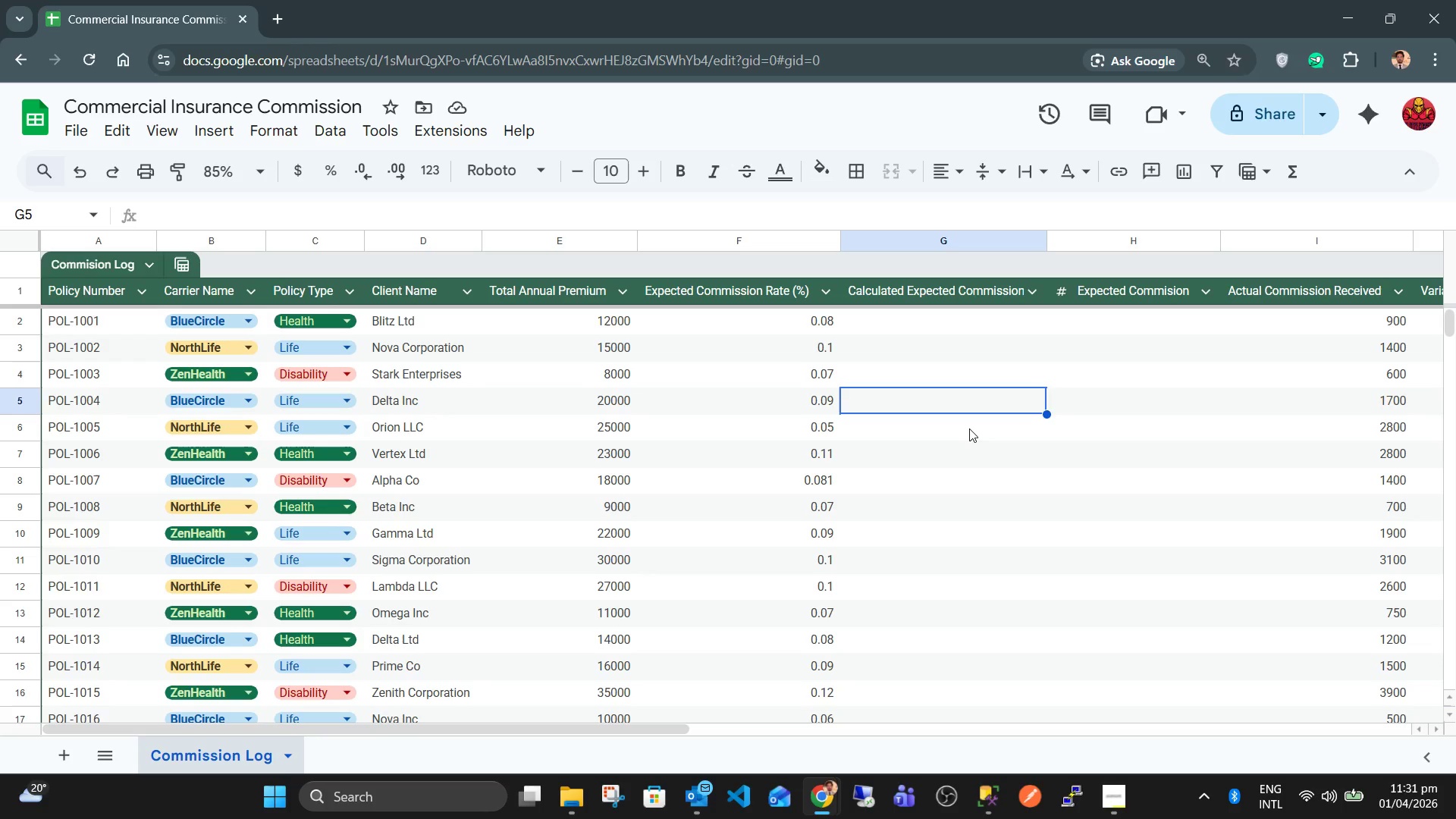 
wait(6.69)
 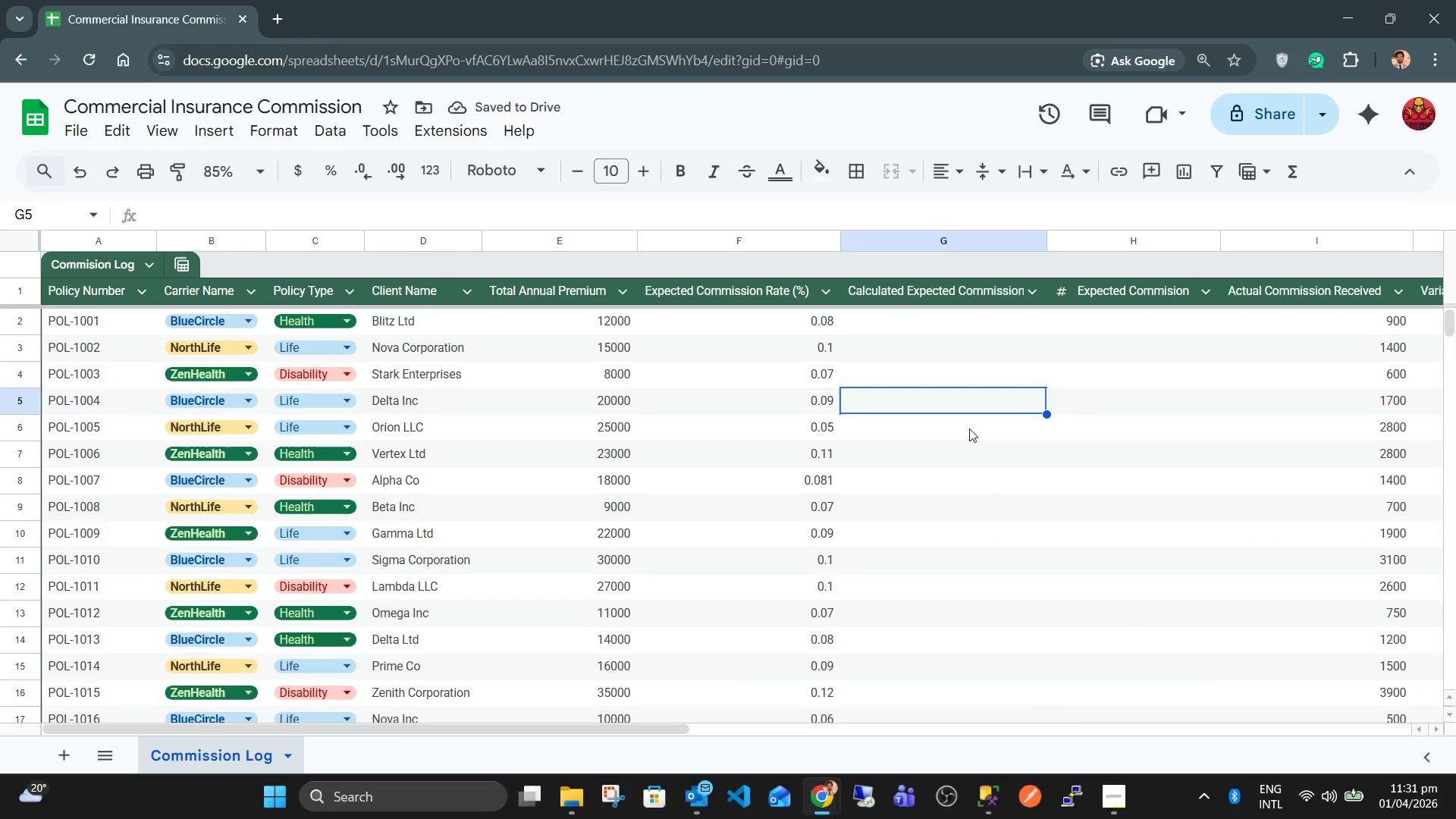 
left_click([974, 314])
 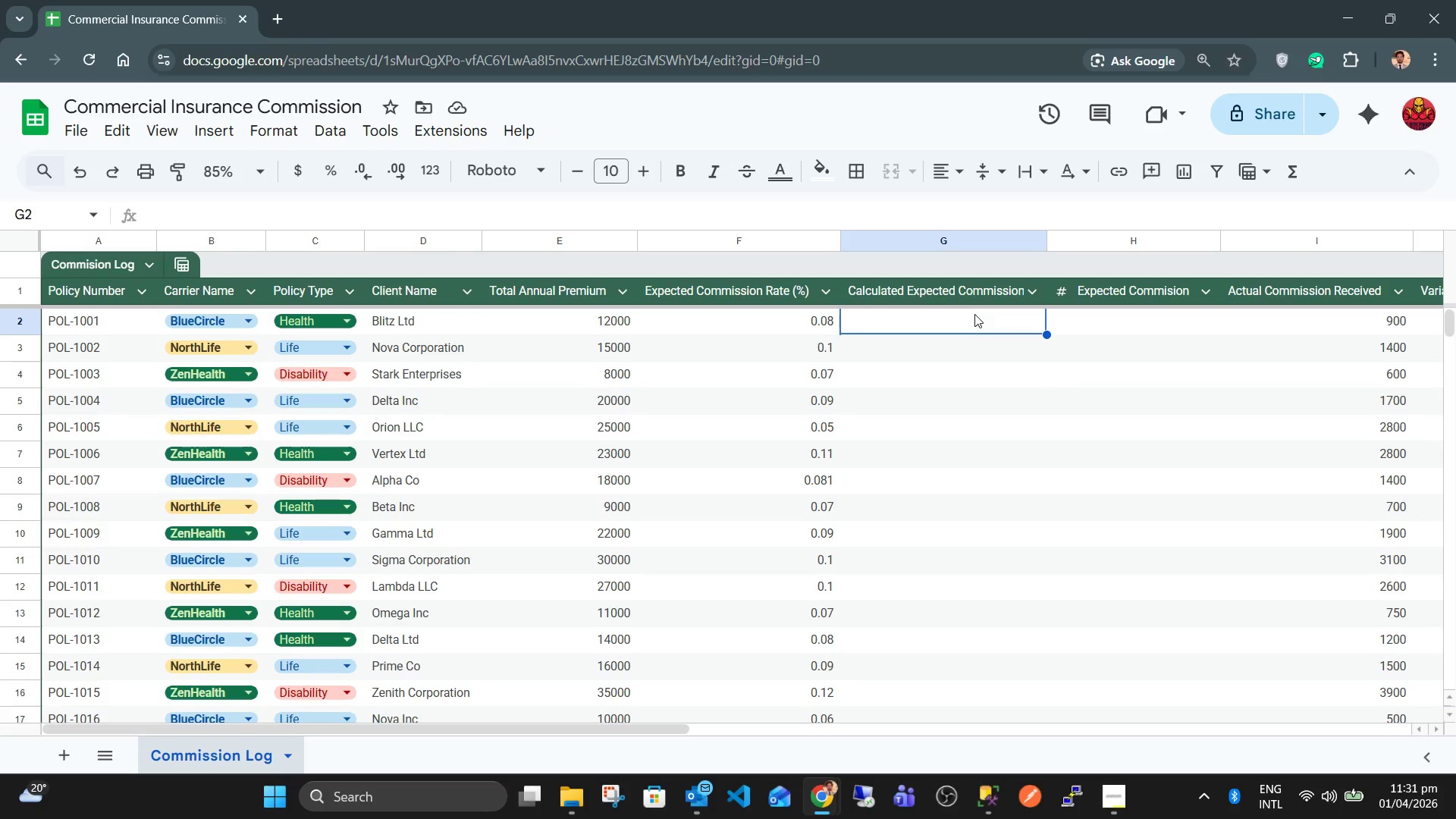 
type(=ROUN)
key(Tab)
 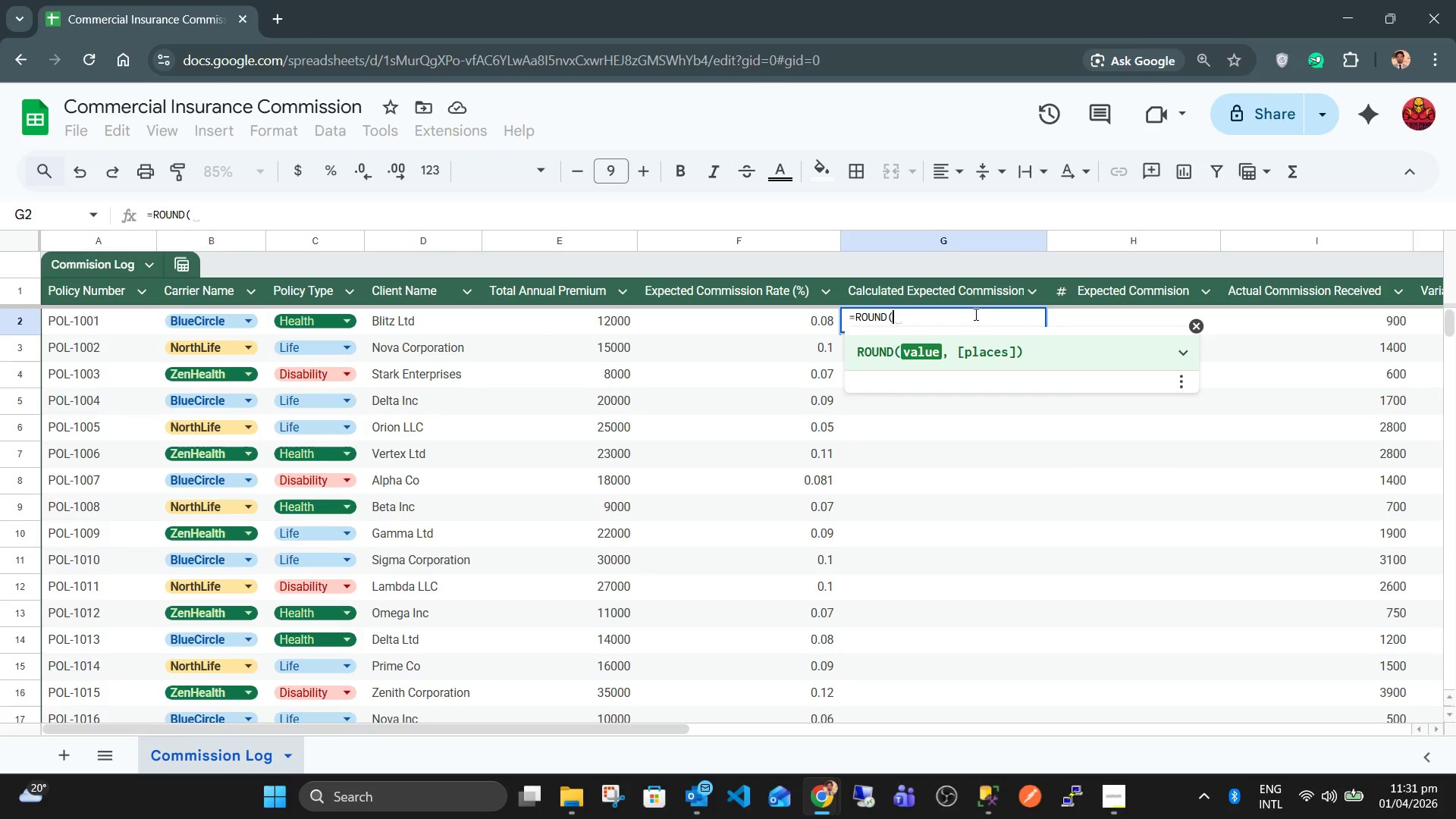 
key(ArrowLeft)
 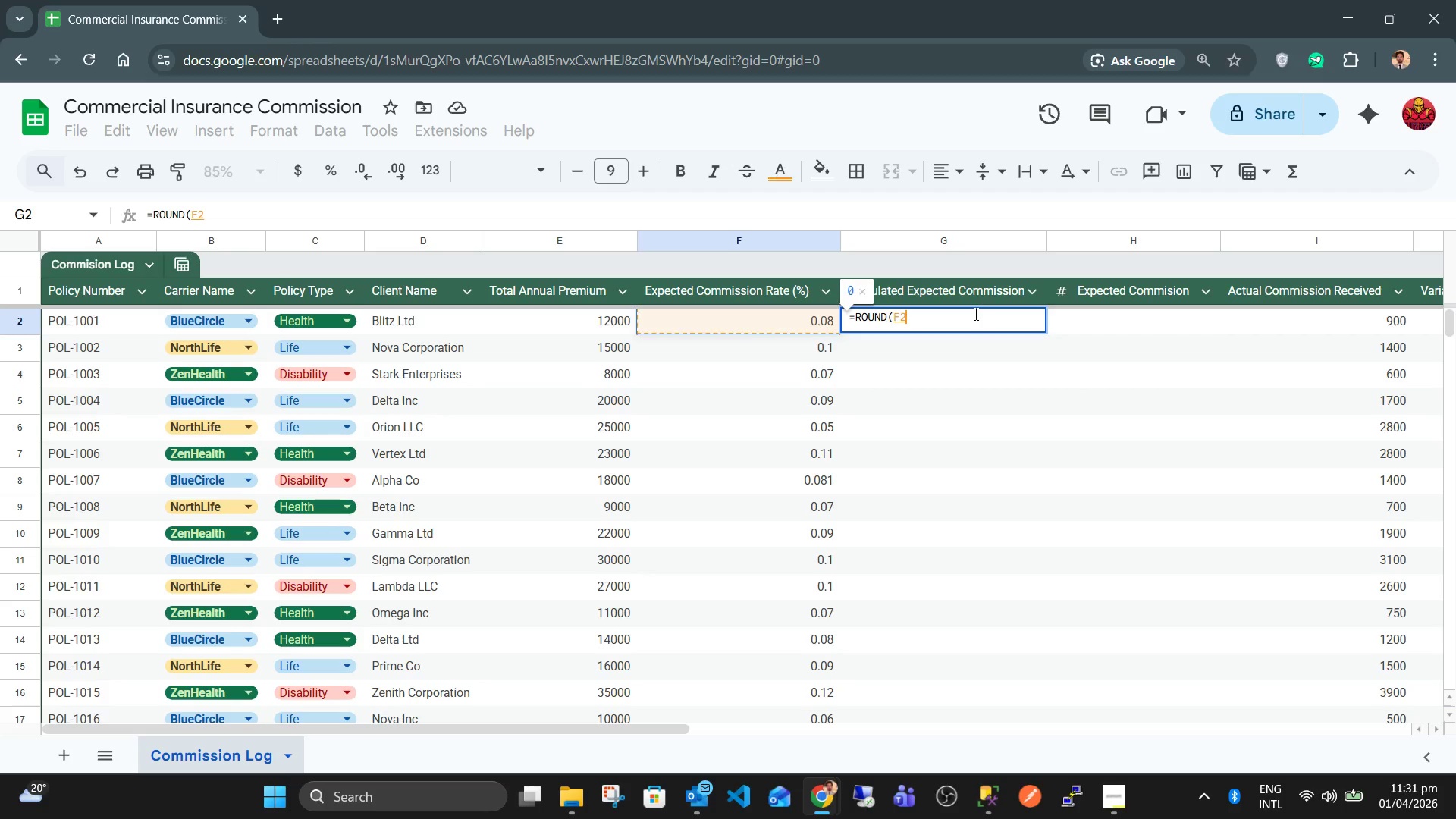 
key(ArrowLeft)
 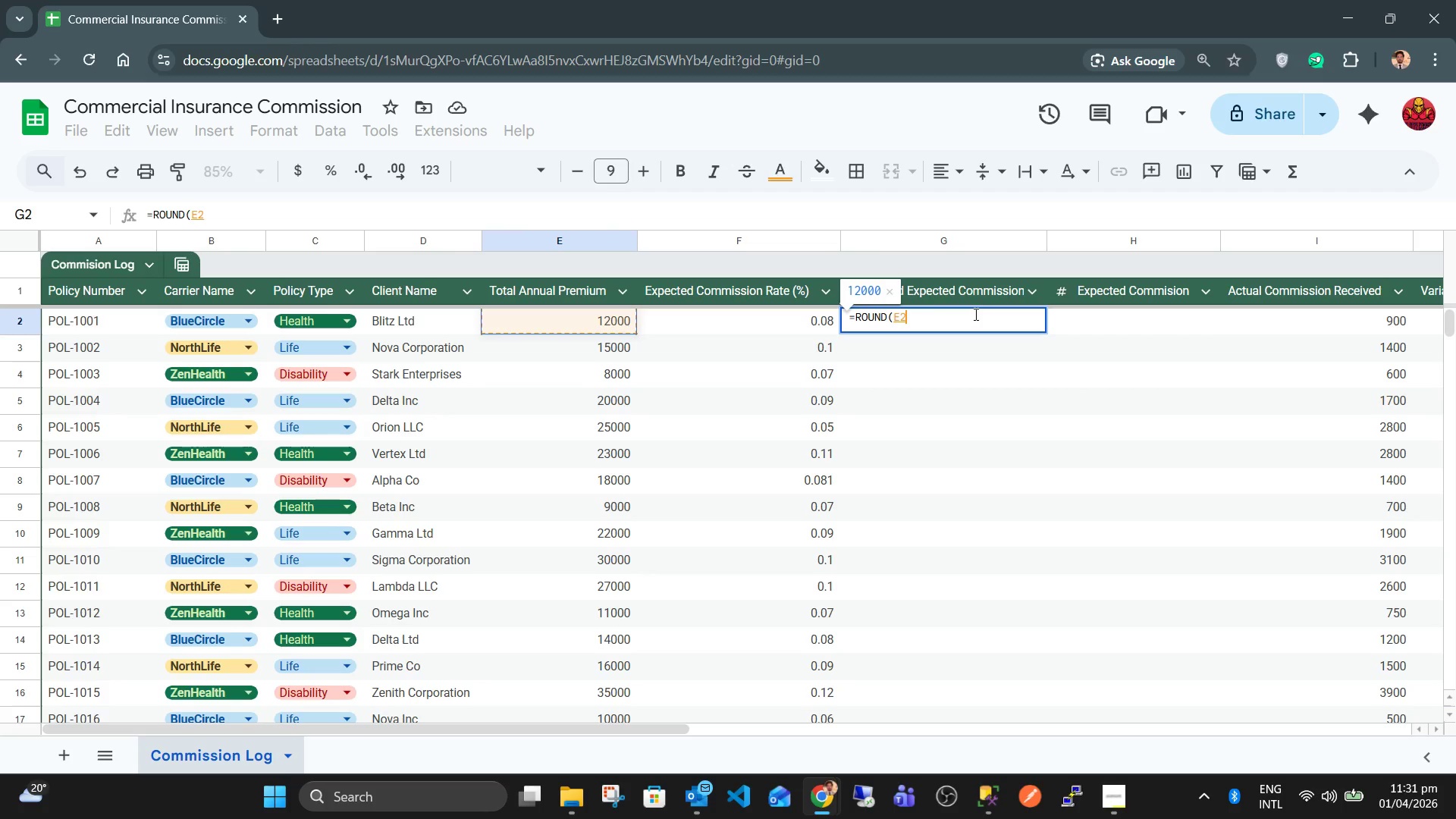 
key(Shift+8)
 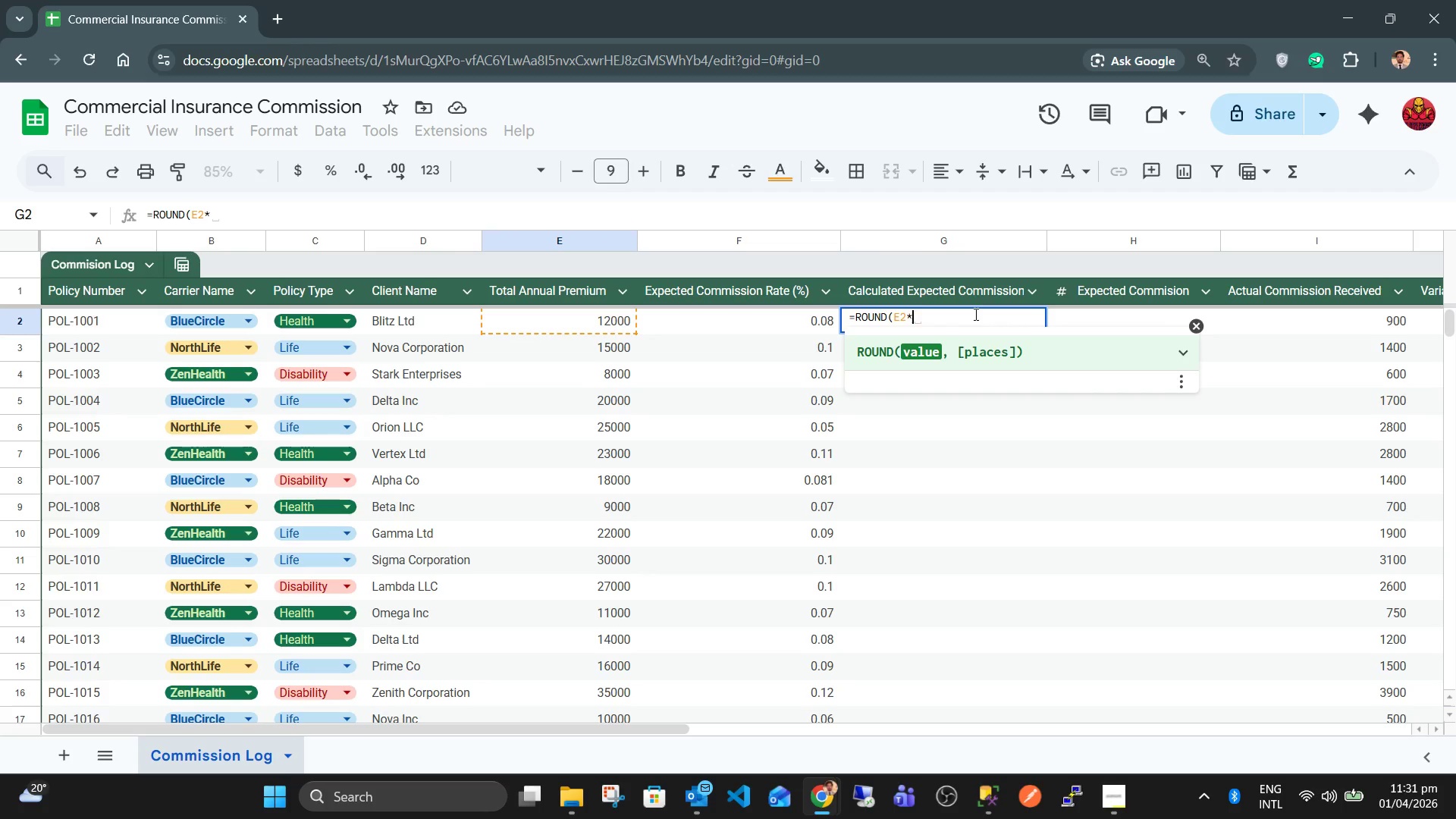 
hold_key(key=ShiftLeft, duration=0.41)
 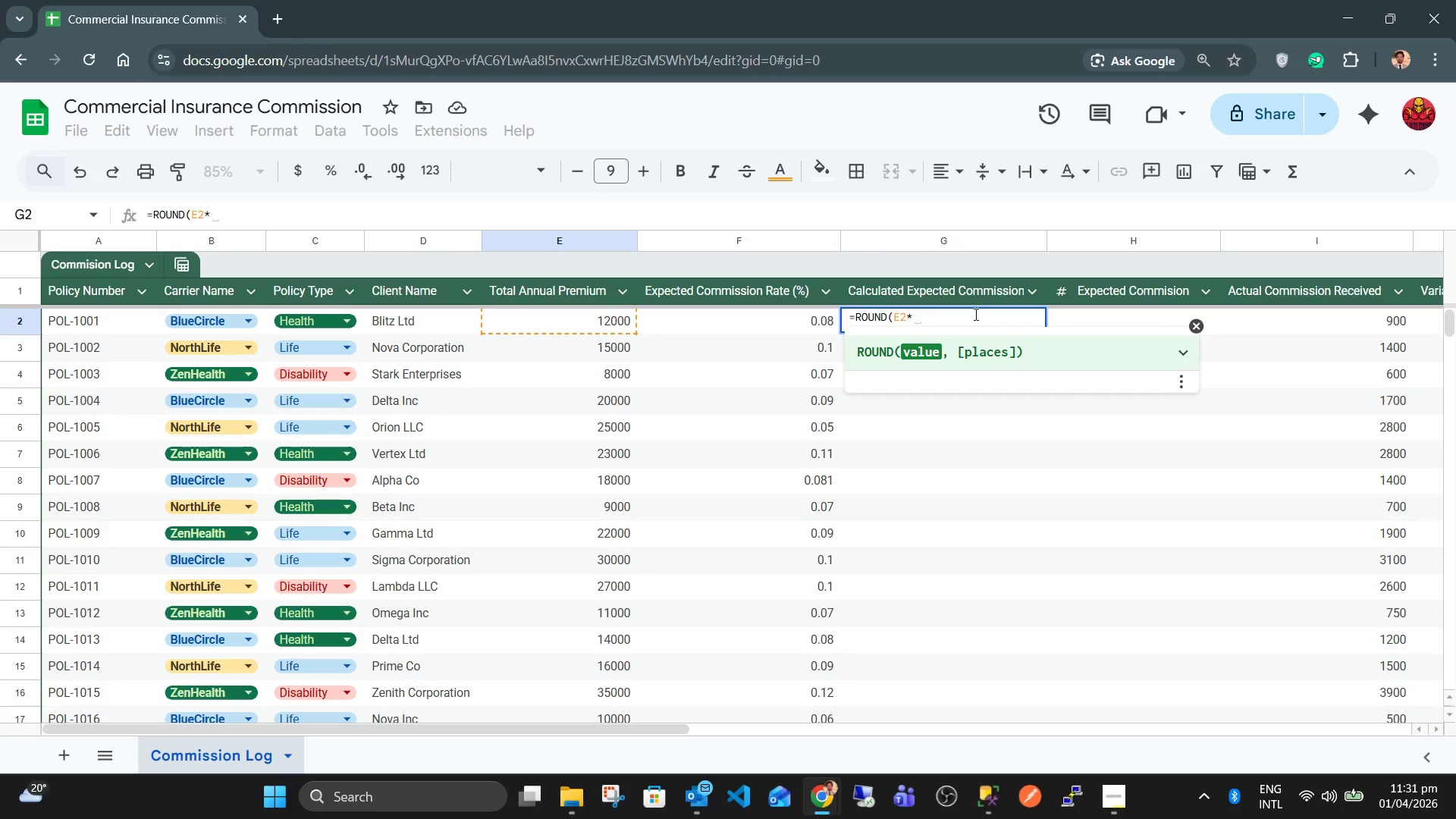 
key(ArrowLeft)
 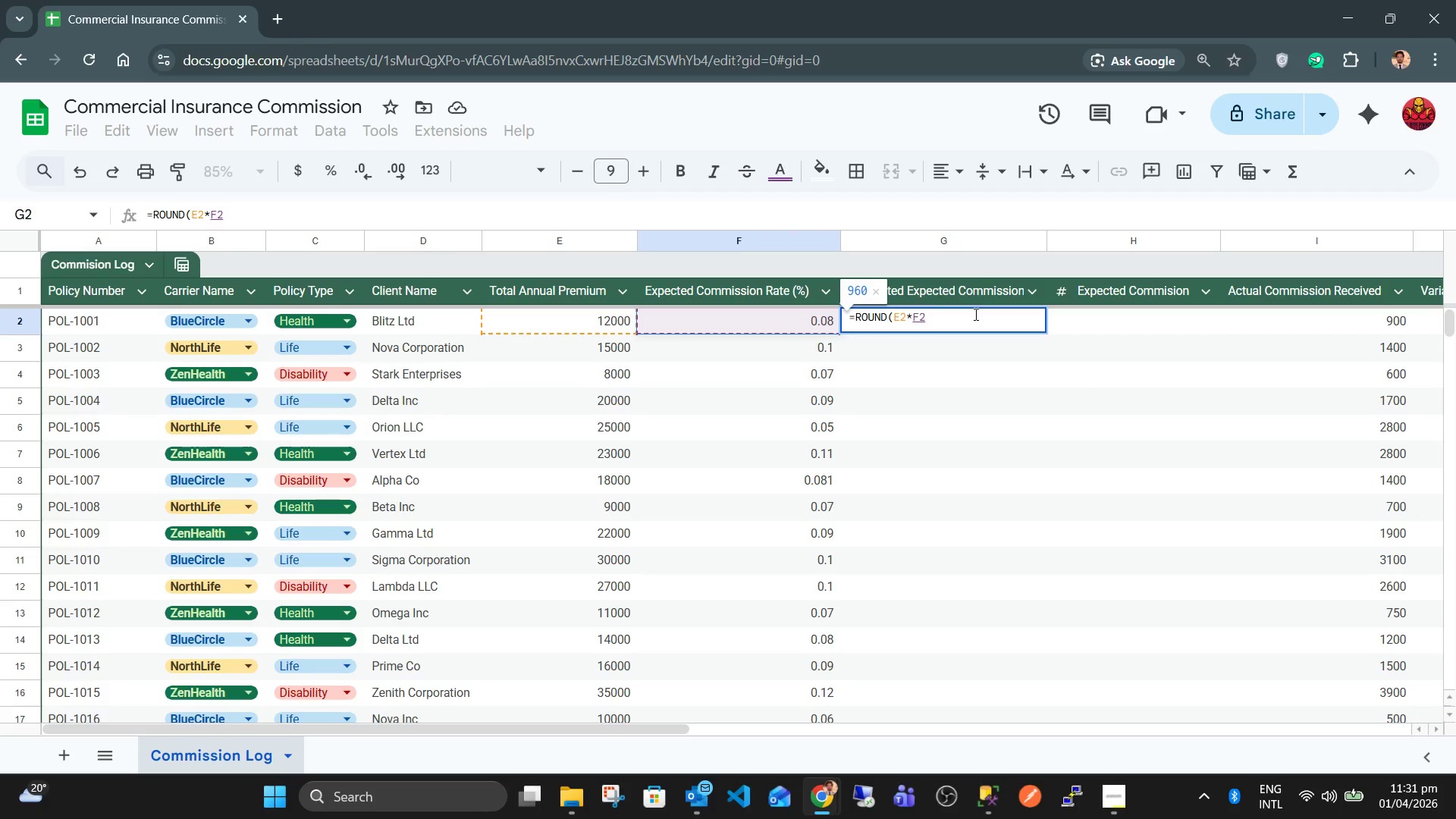 
type(,2))
 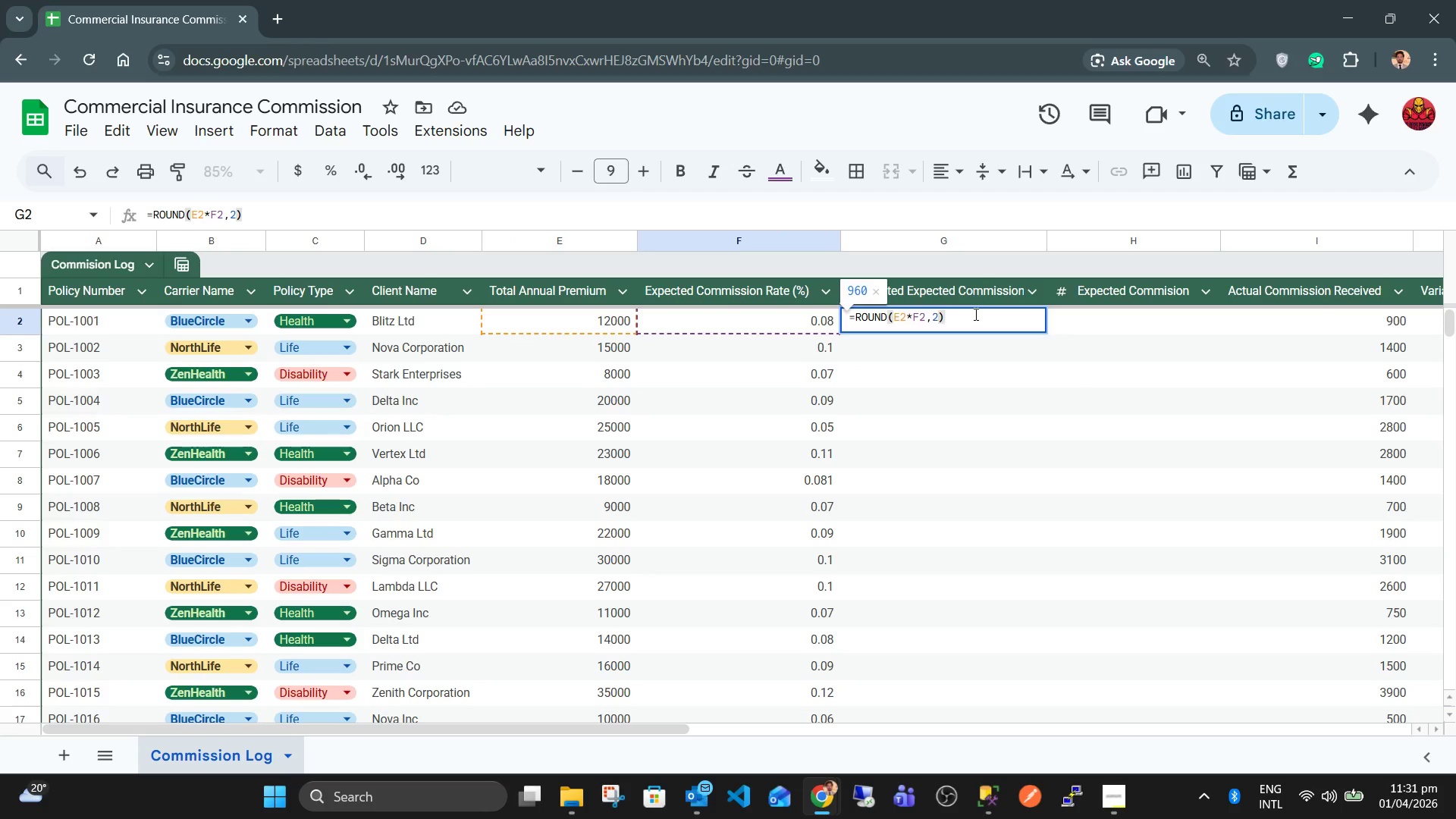 
key(Enter)
 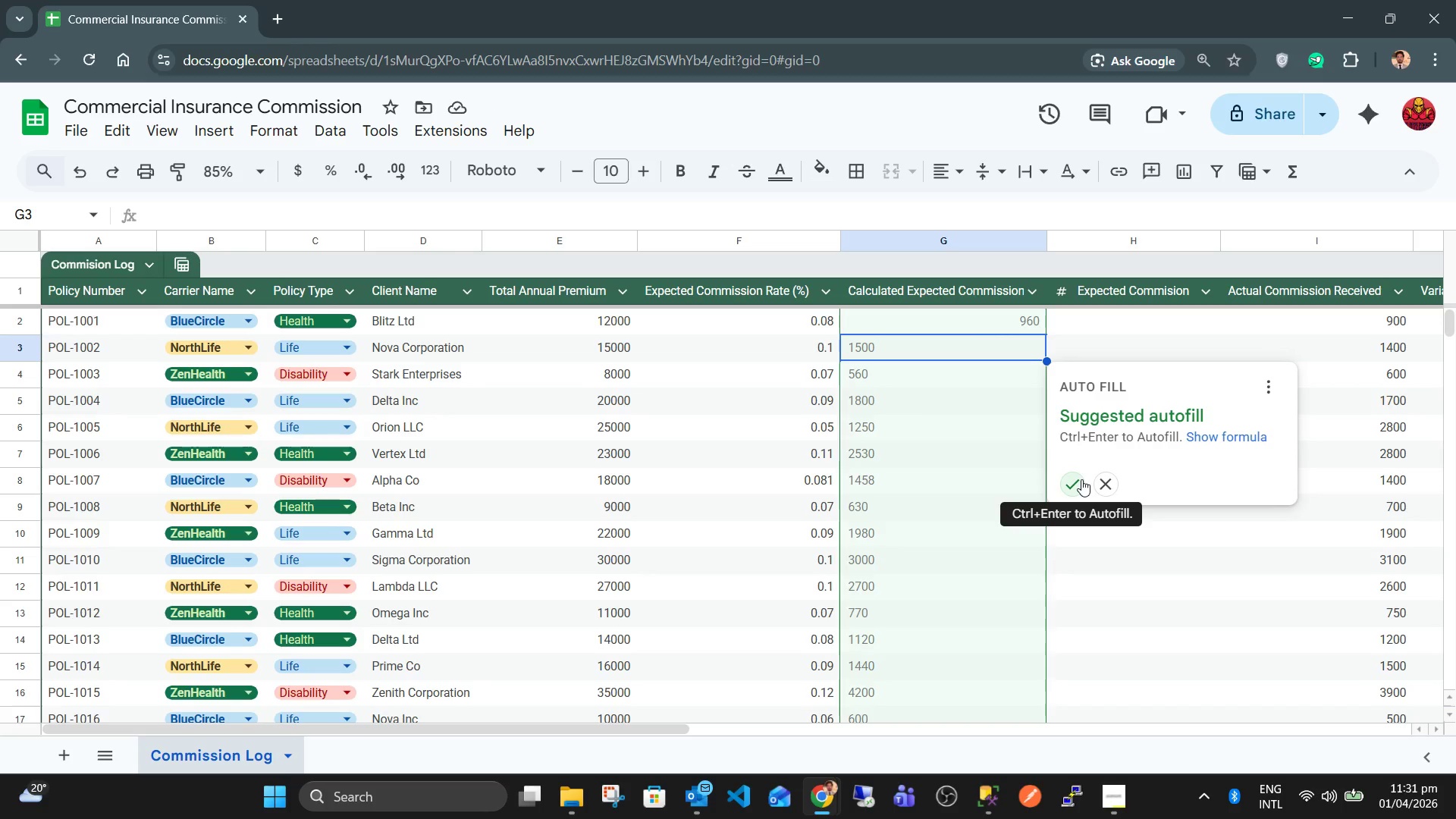 
wait(7.58)
 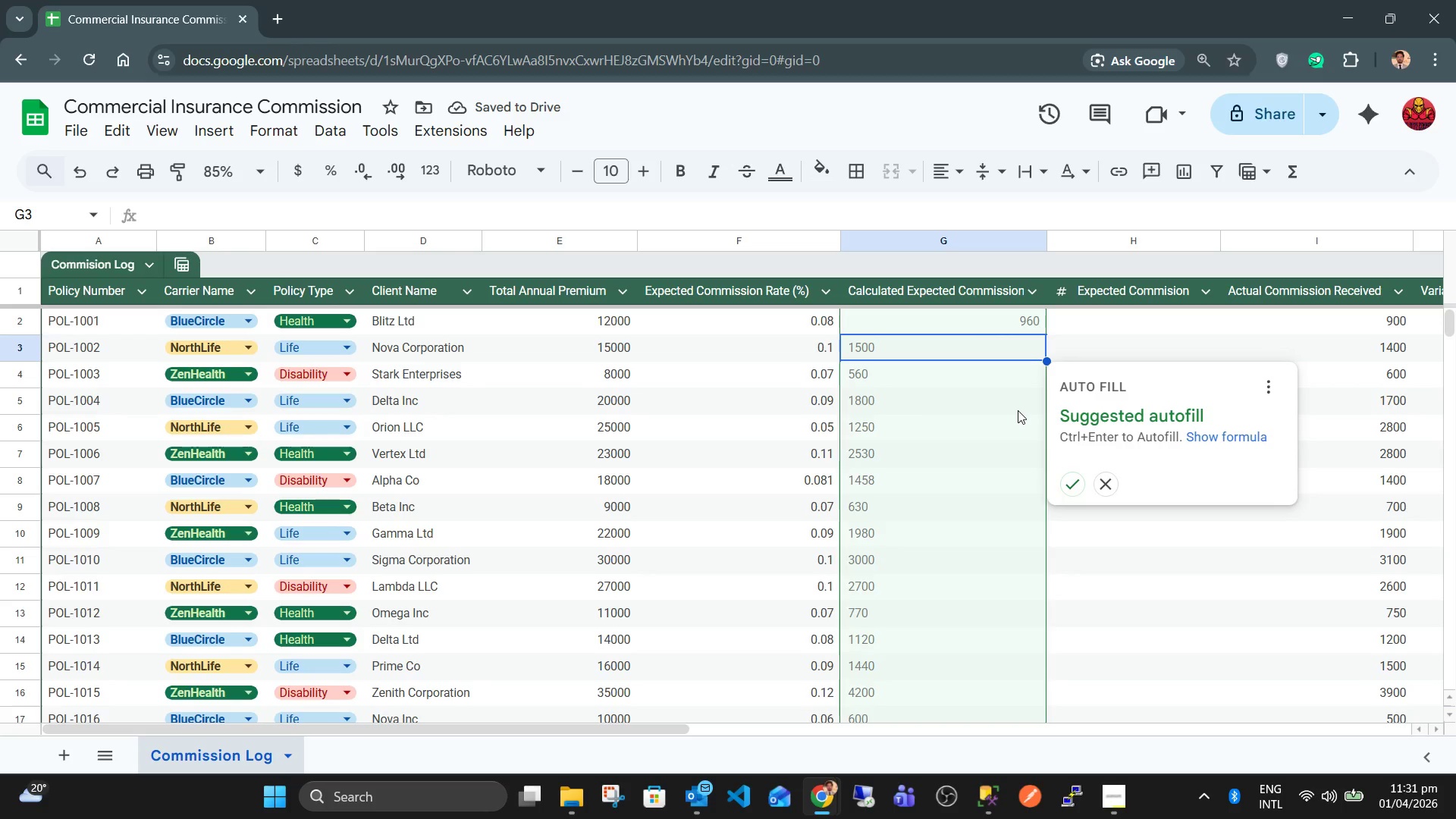 
key(Control+Enter)
 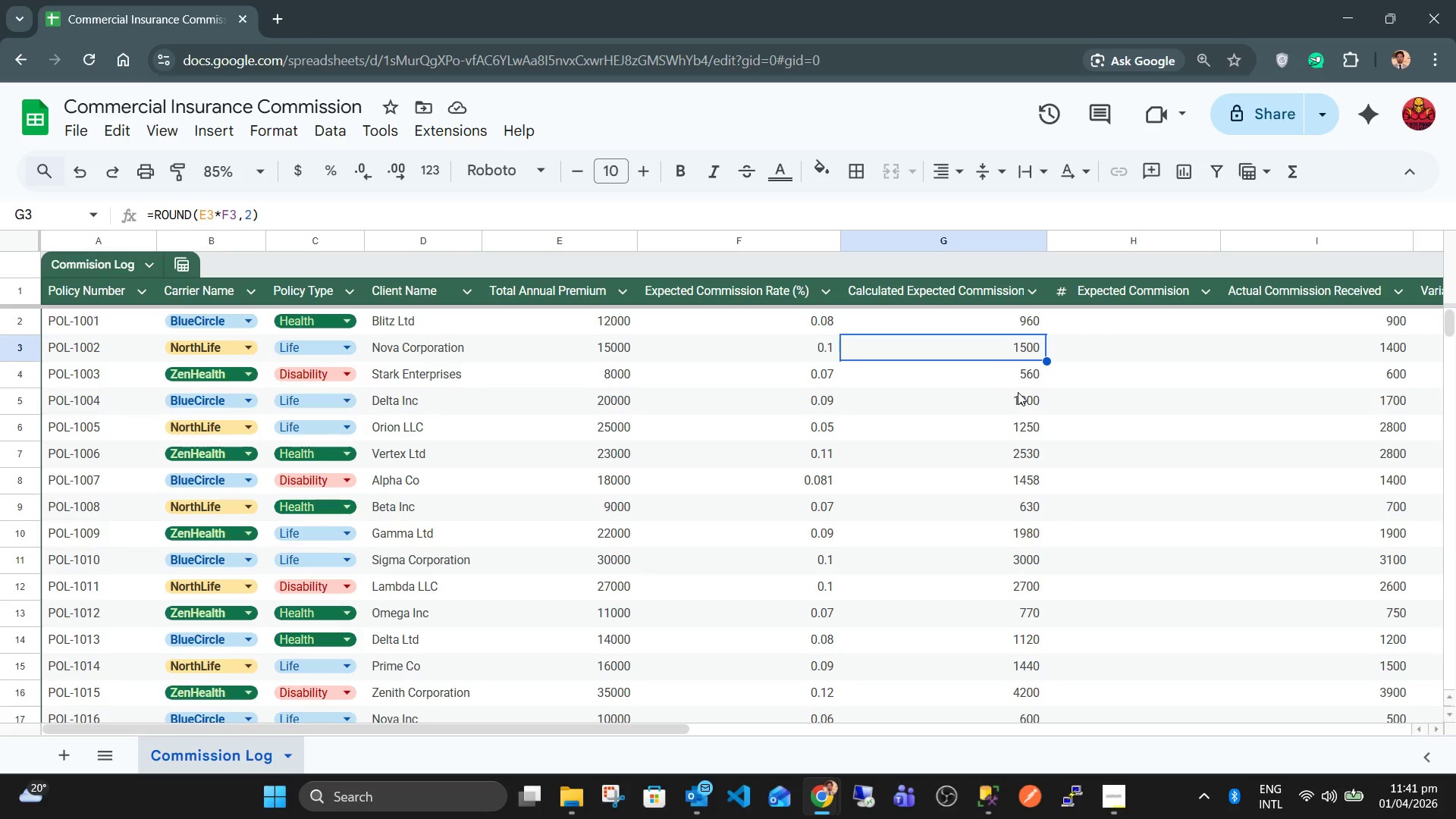 
wait(594.55)
 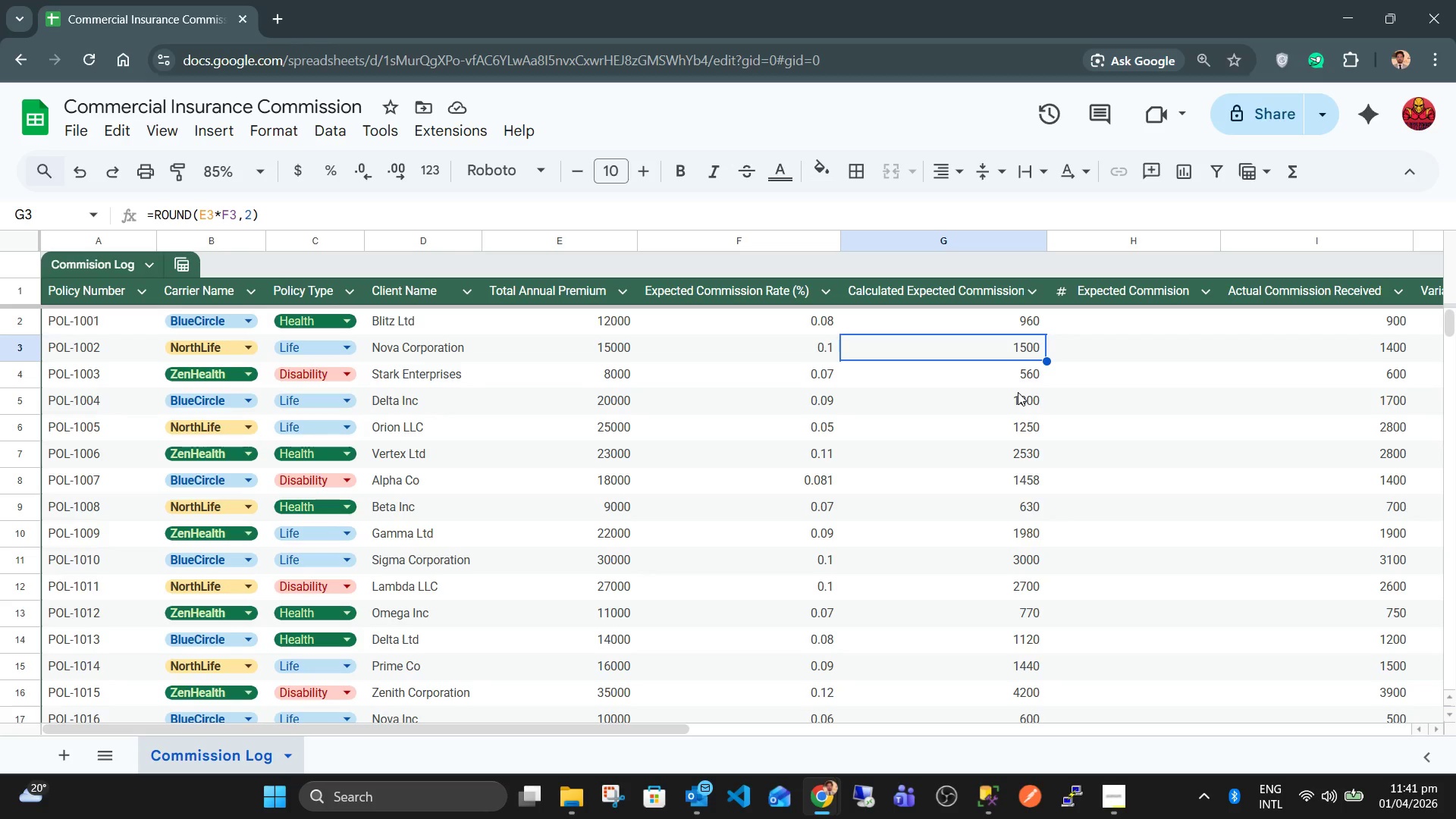 
left_click([1107, 785])